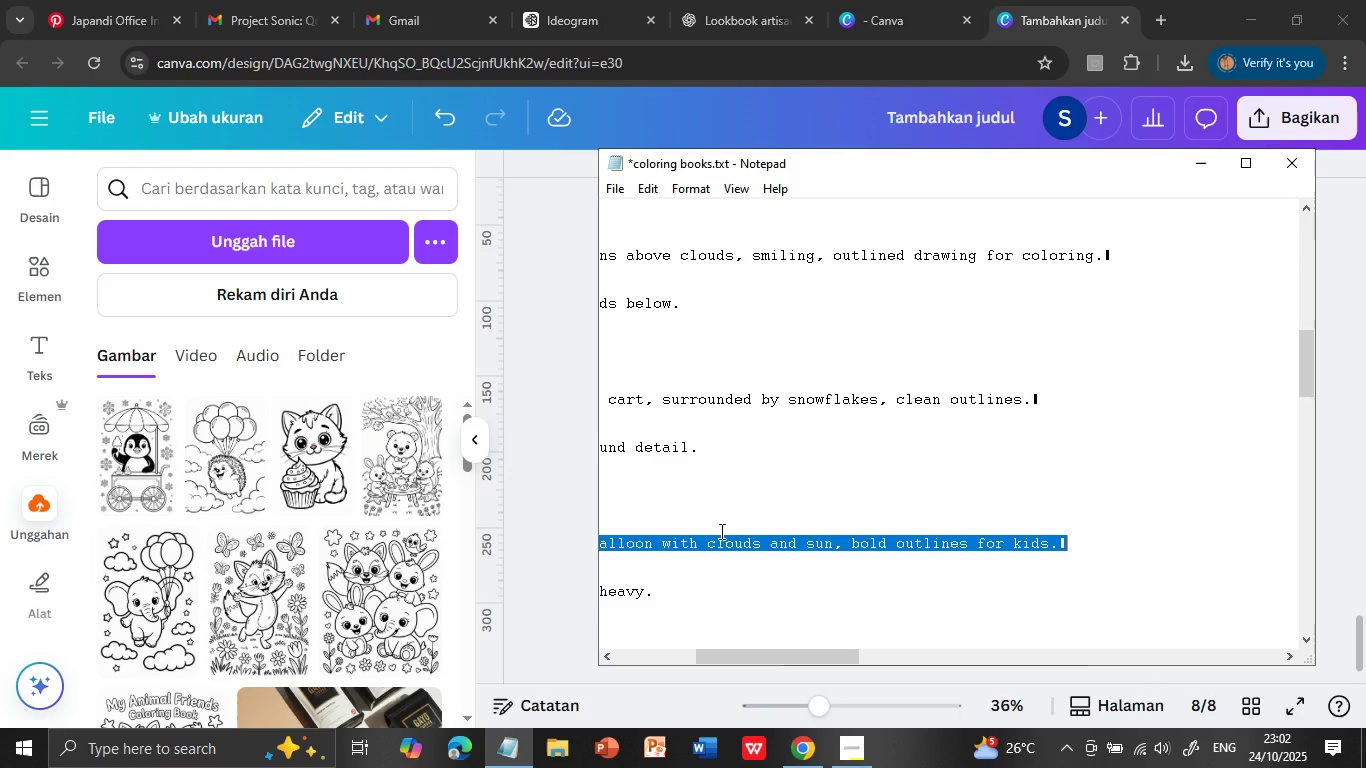 
key(Shift+ArrowLeft)
 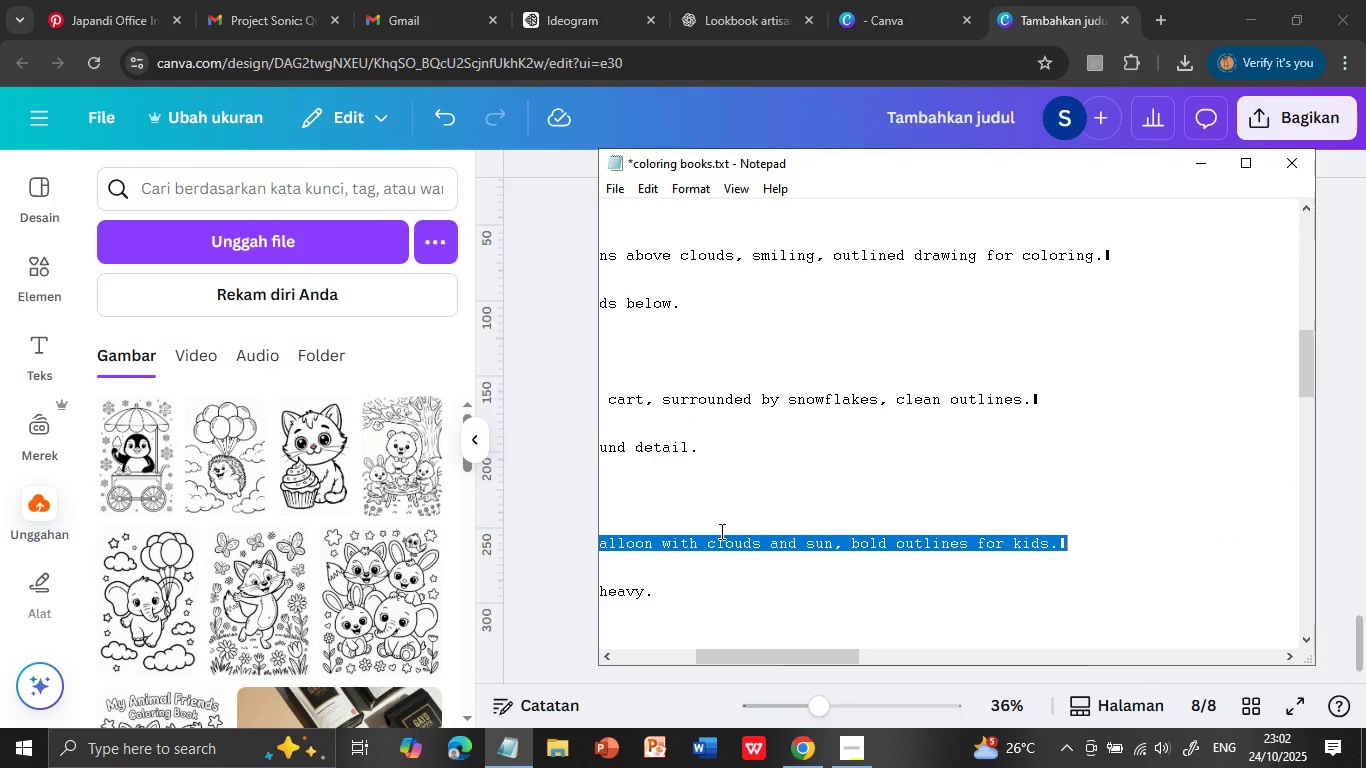 
key(Control+C)
 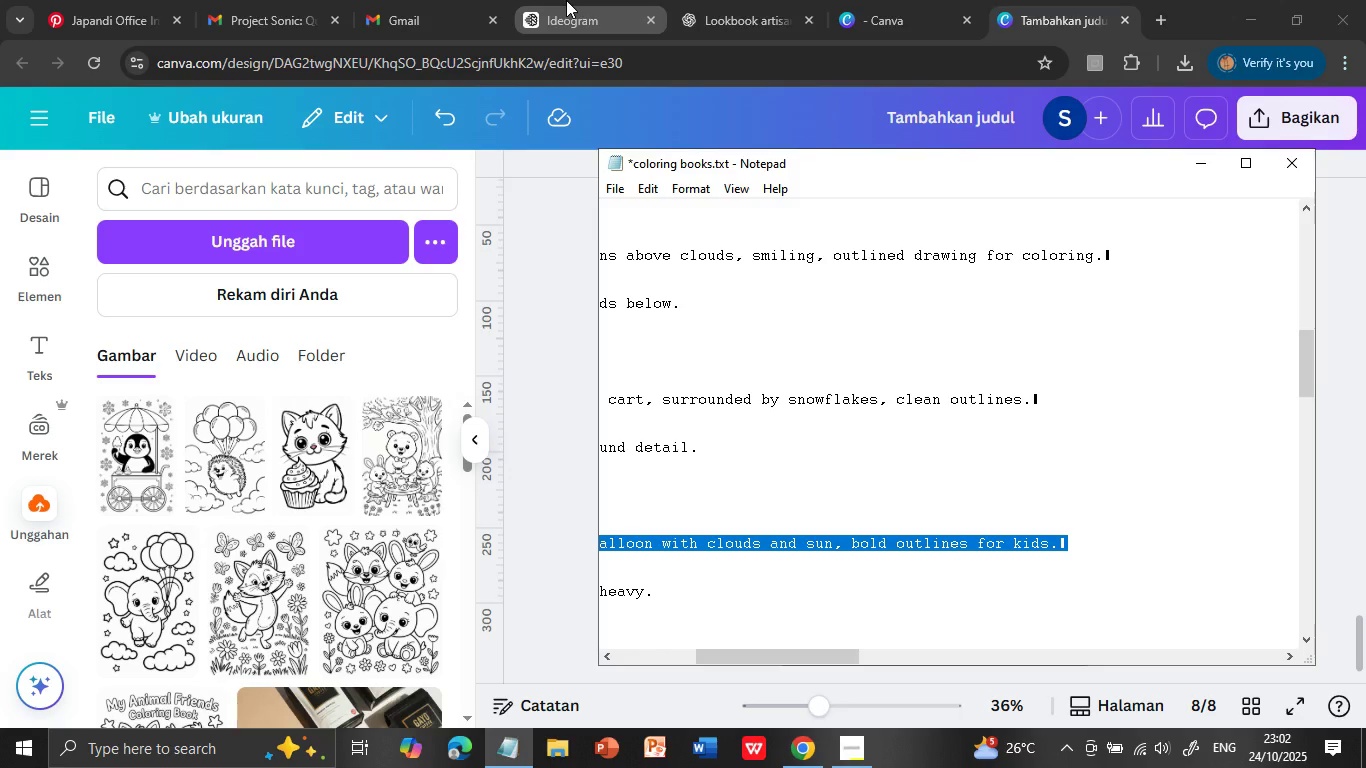 
left_click([695, 121])
 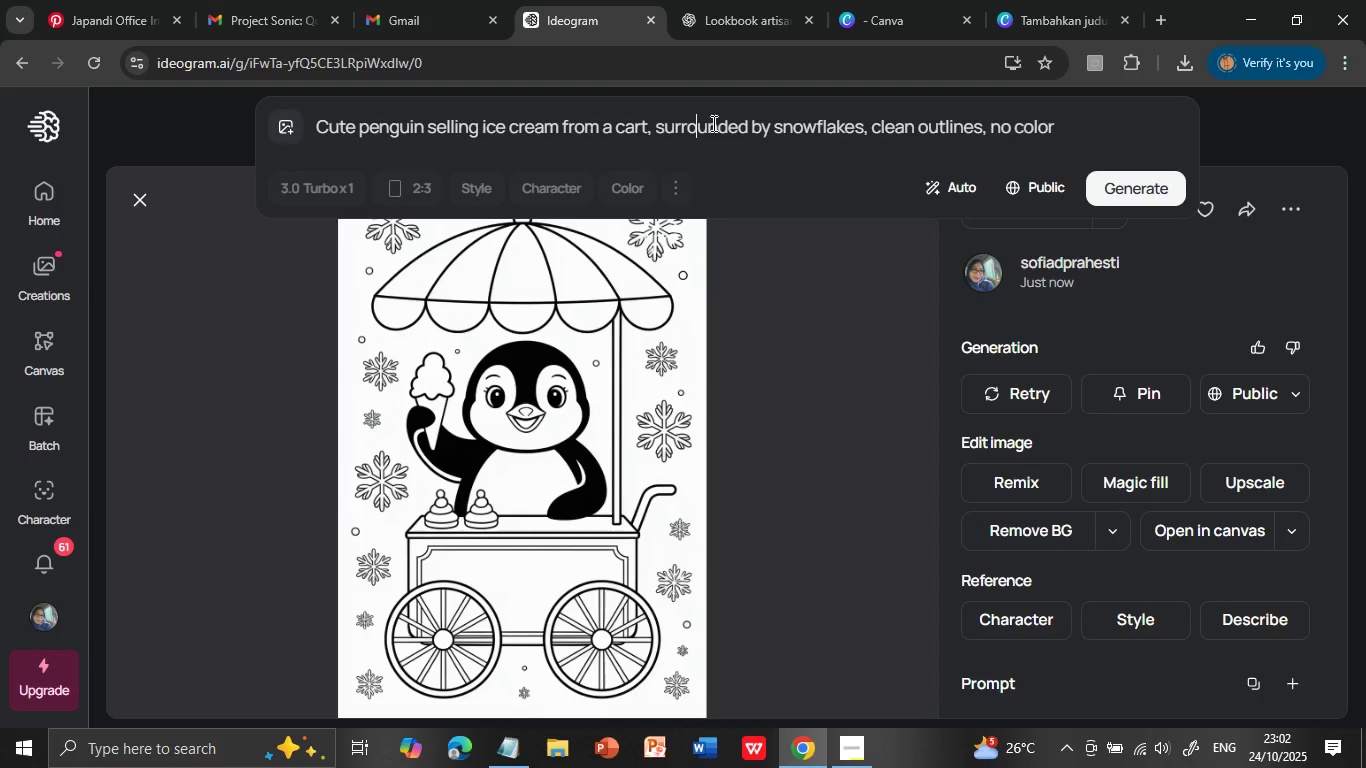 
double_click([712, 123])
 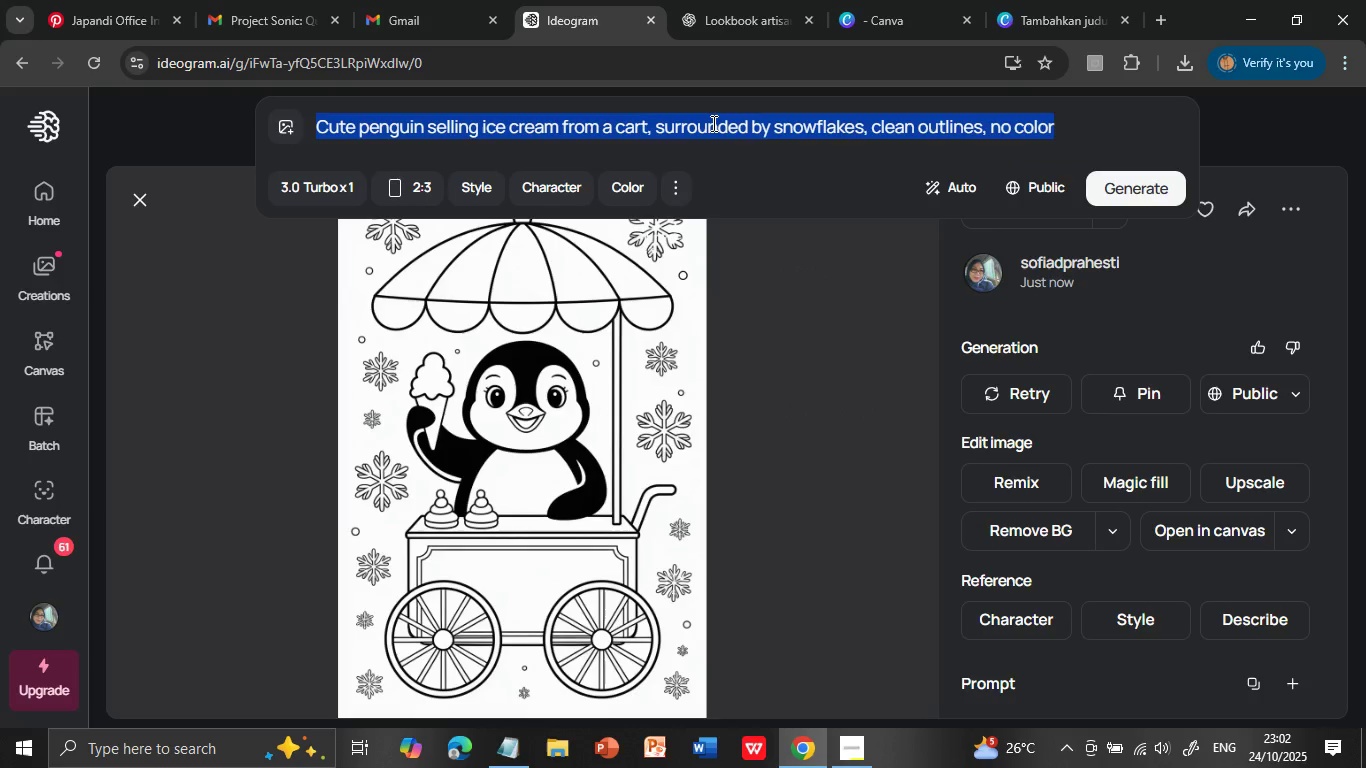 
triple_click([712, 123])
 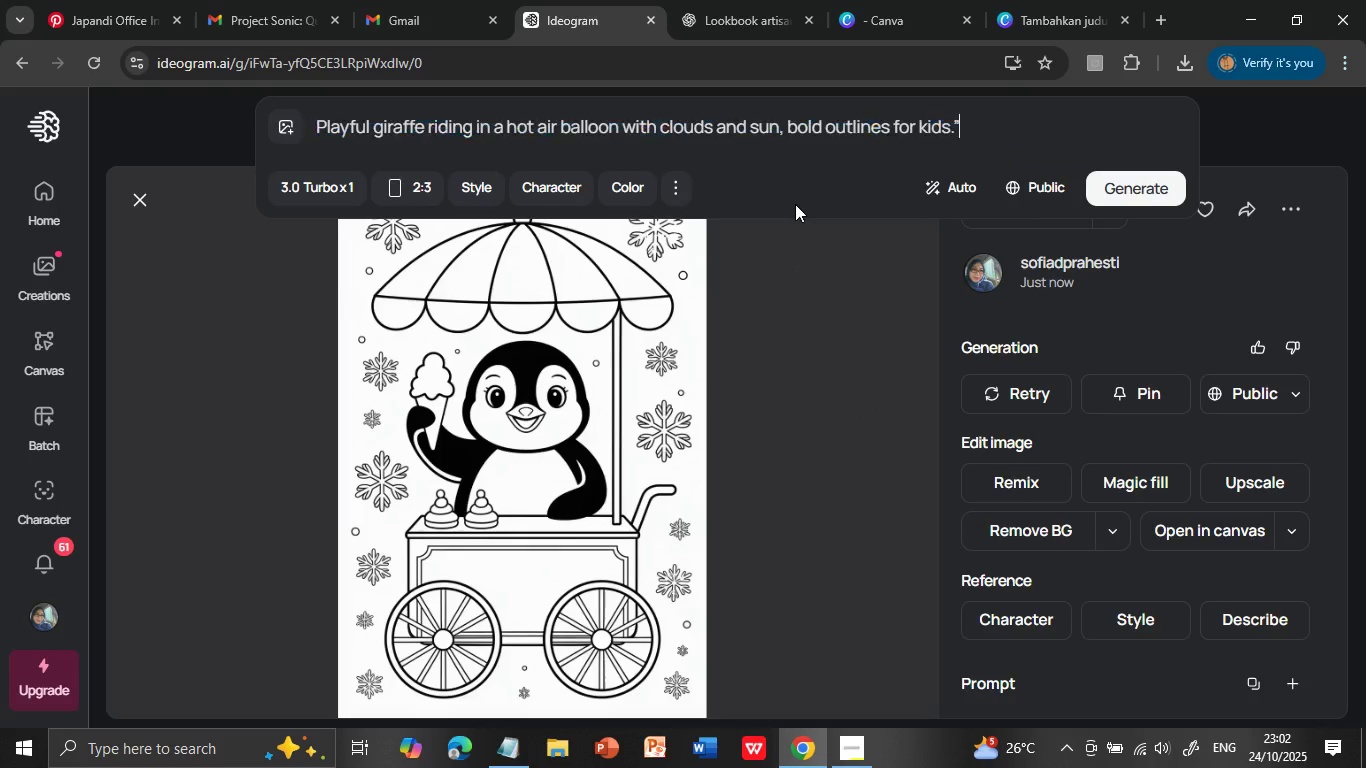 
key(Control+V)
 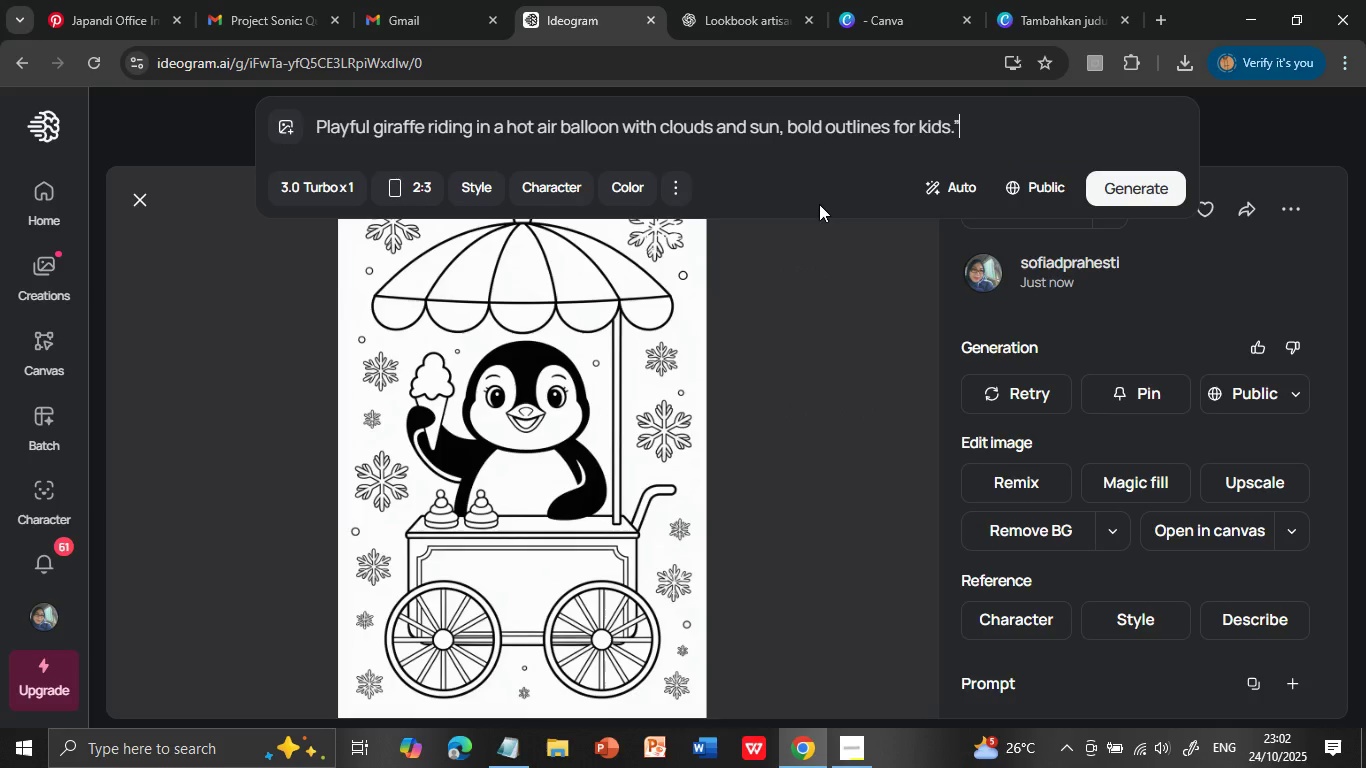 
hold_key(key=Backspace, duration=0.39)
 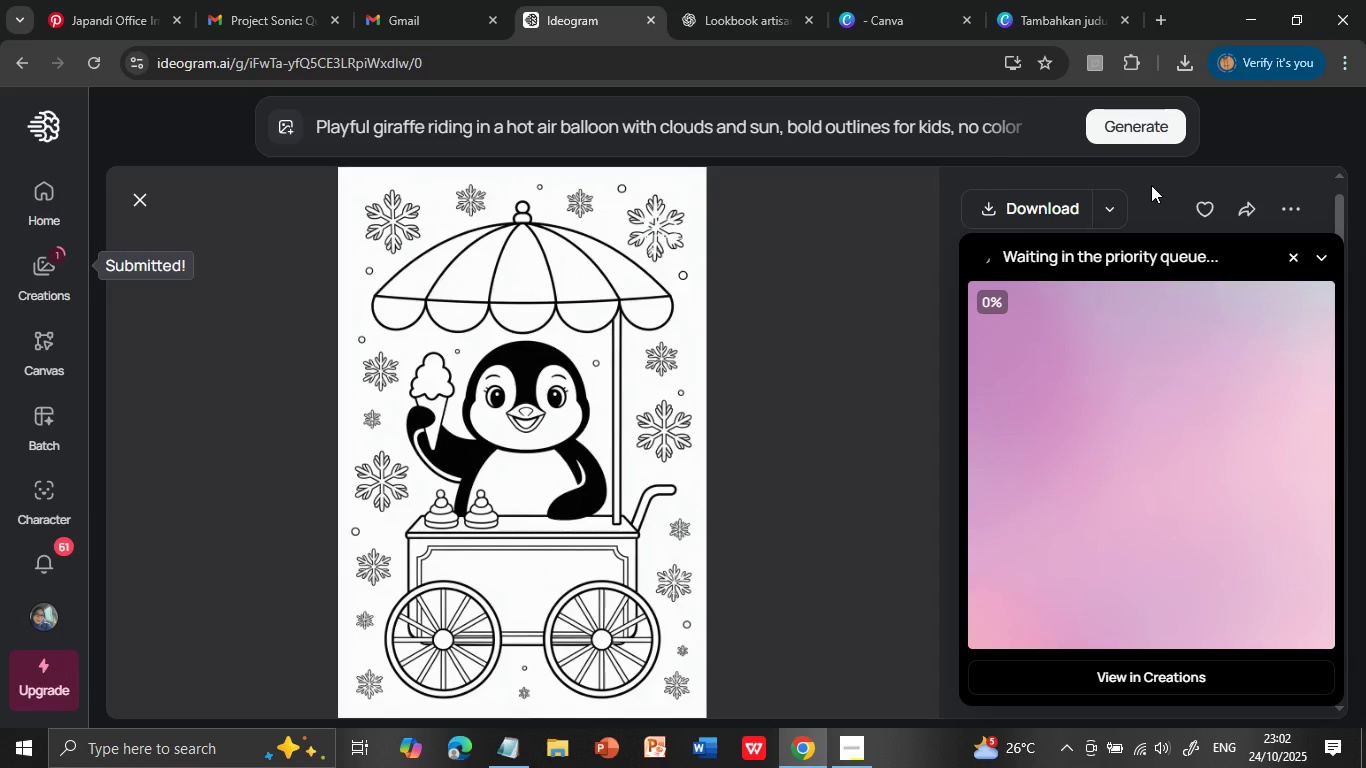 
key(Backspace)
type(, NOCR)
 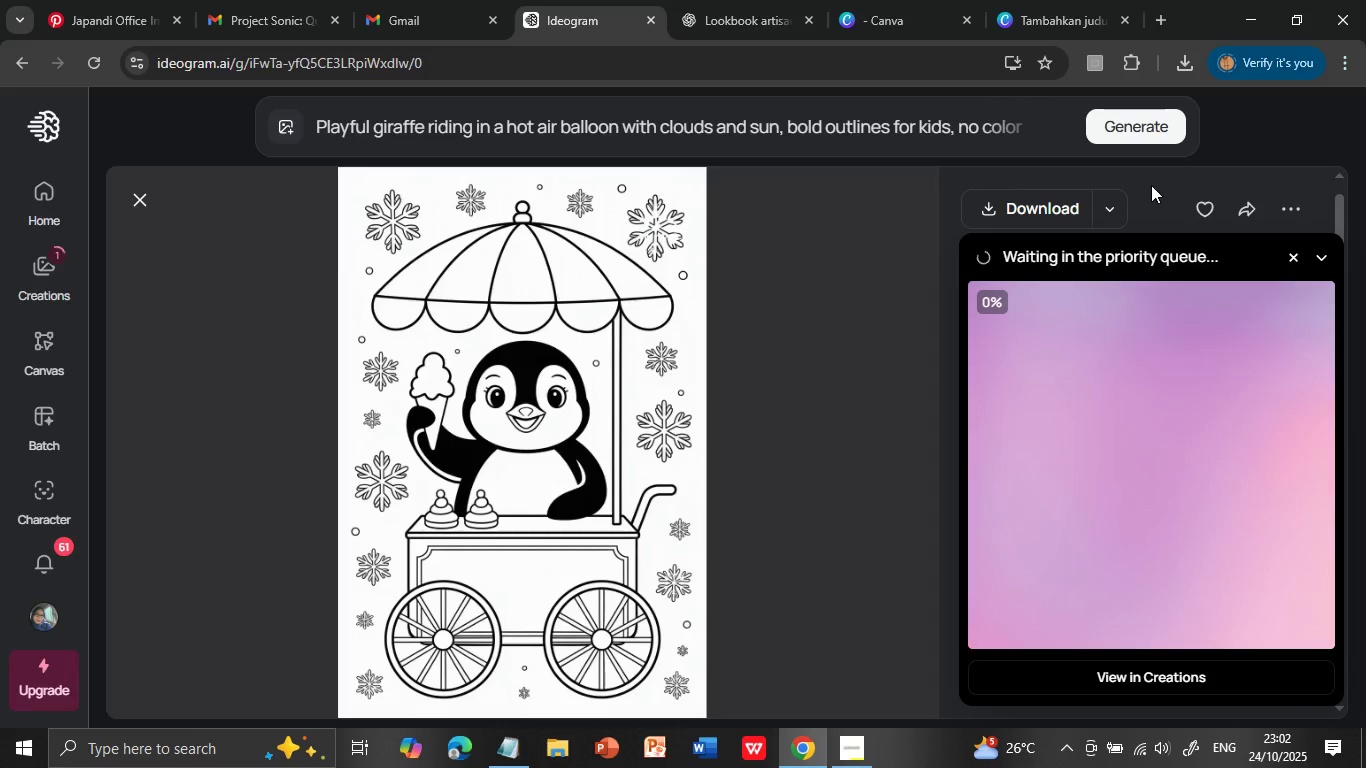 
left_click([1151, 185])
 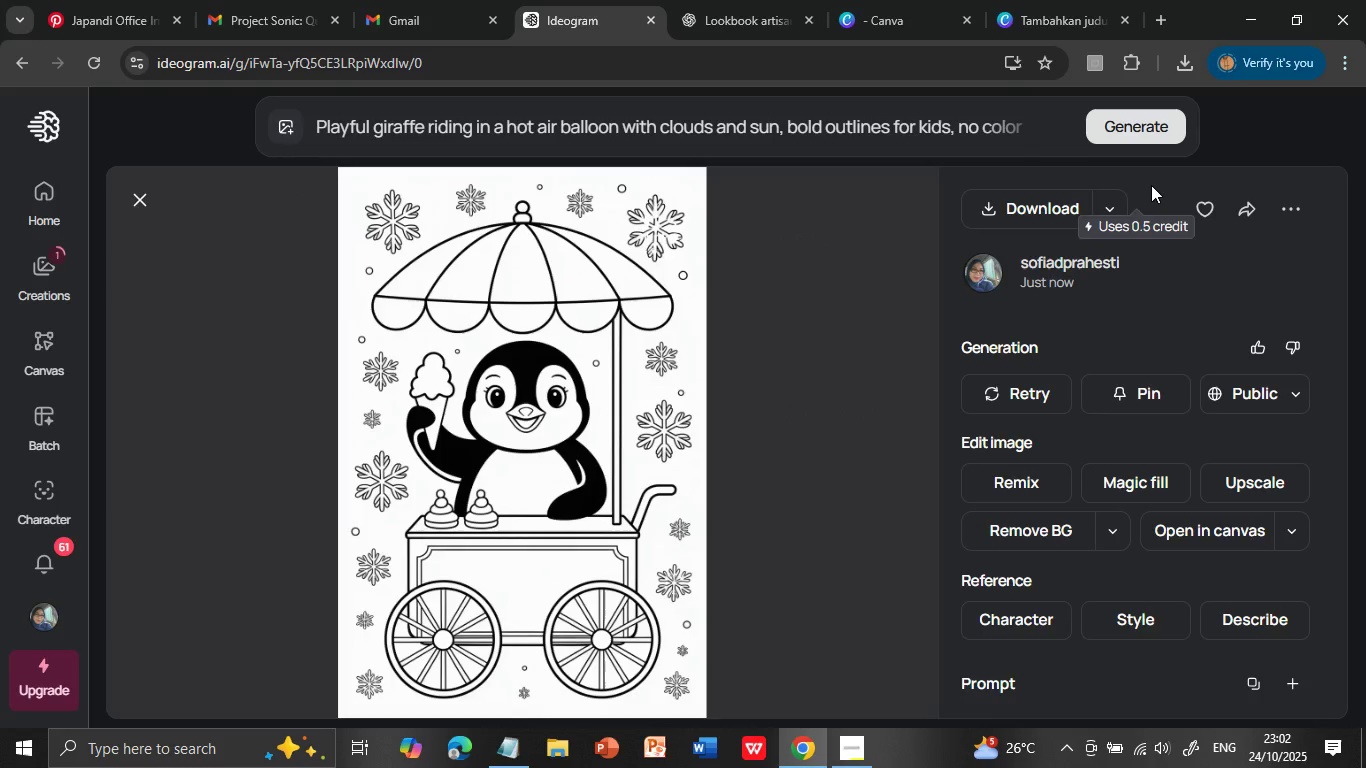 
wait(22.65)
 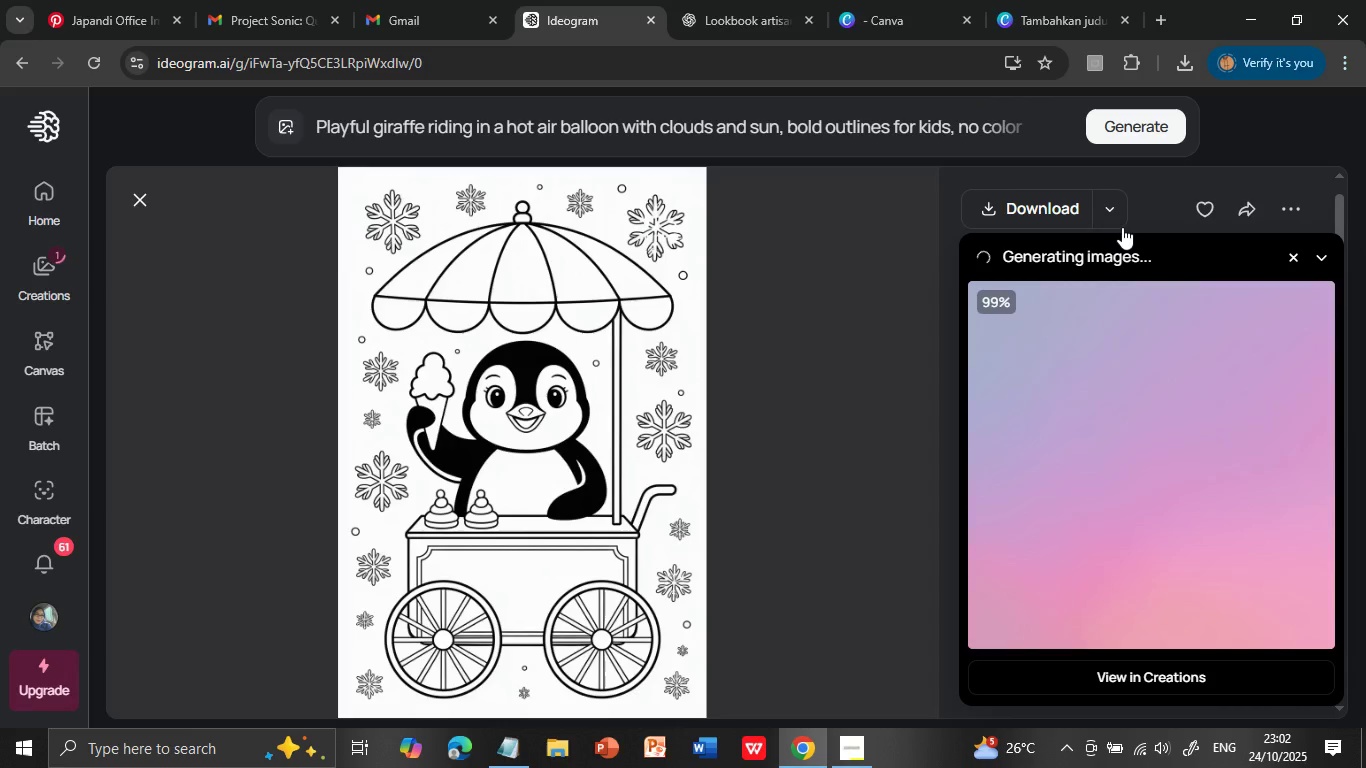 
left_click([1169, 422])
 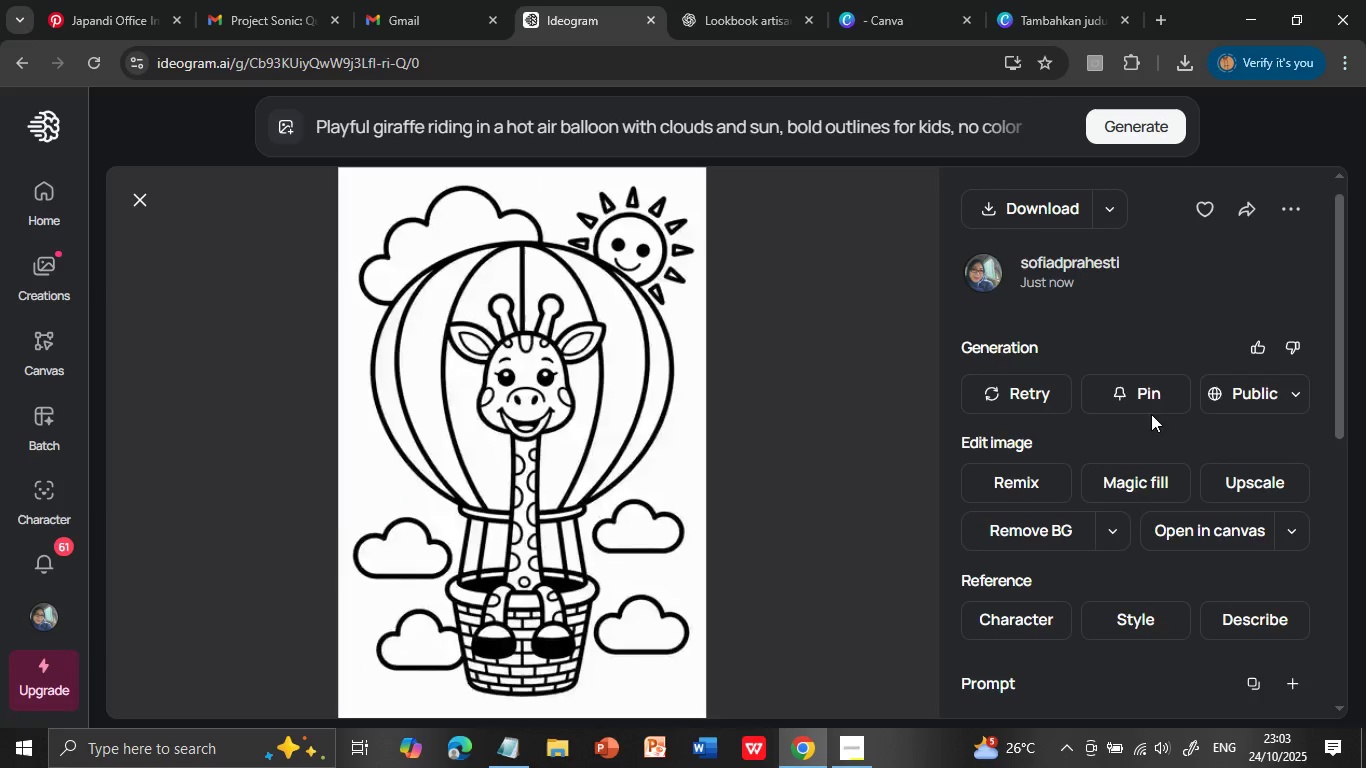 
left_click([1029, 212])
 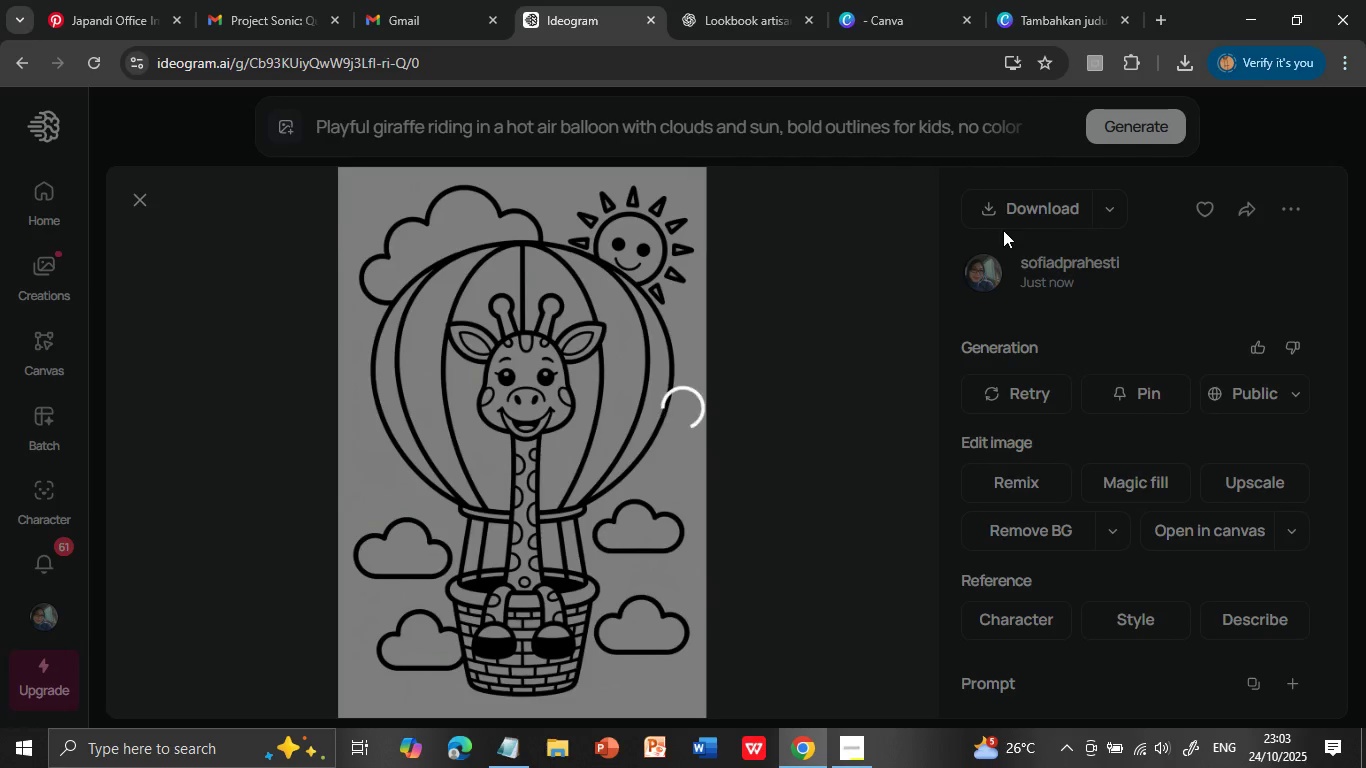 
wait(8.19)
 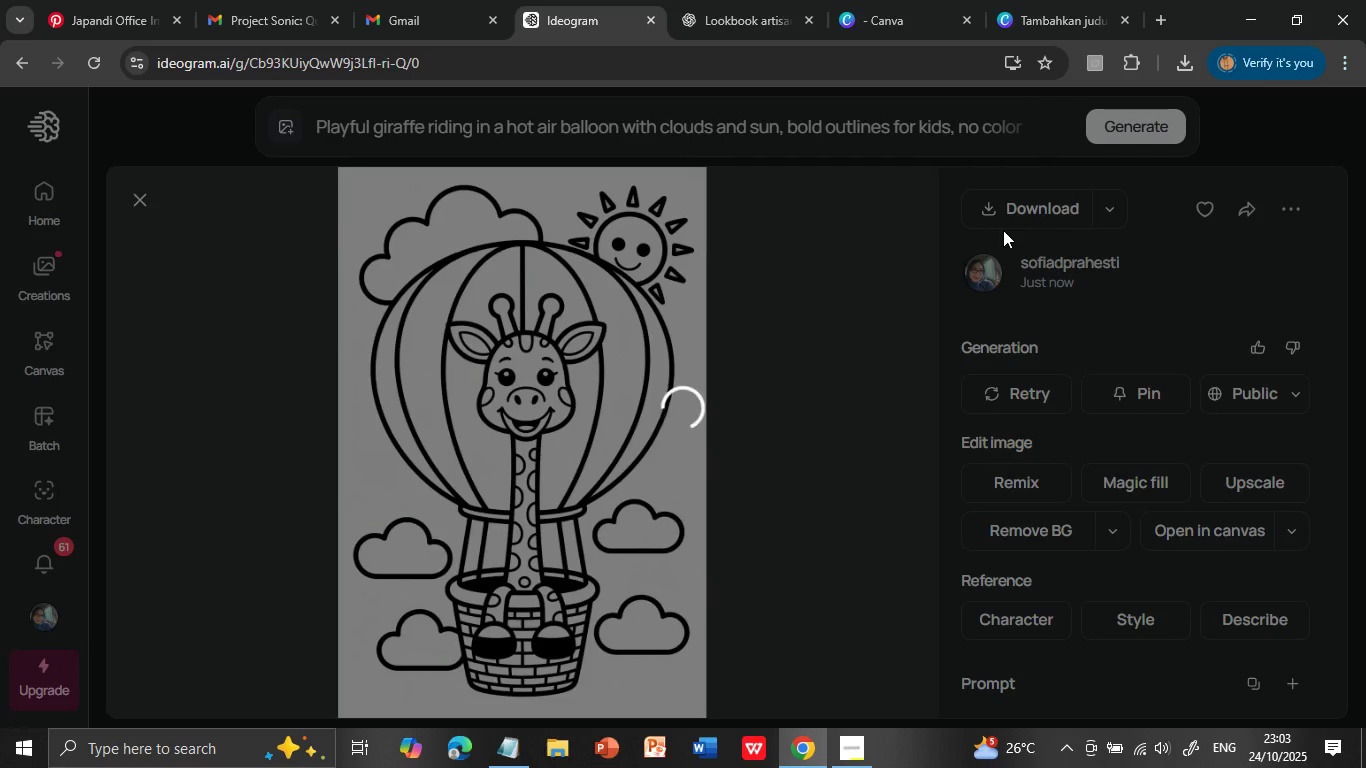 
left_click([1038, 14])
 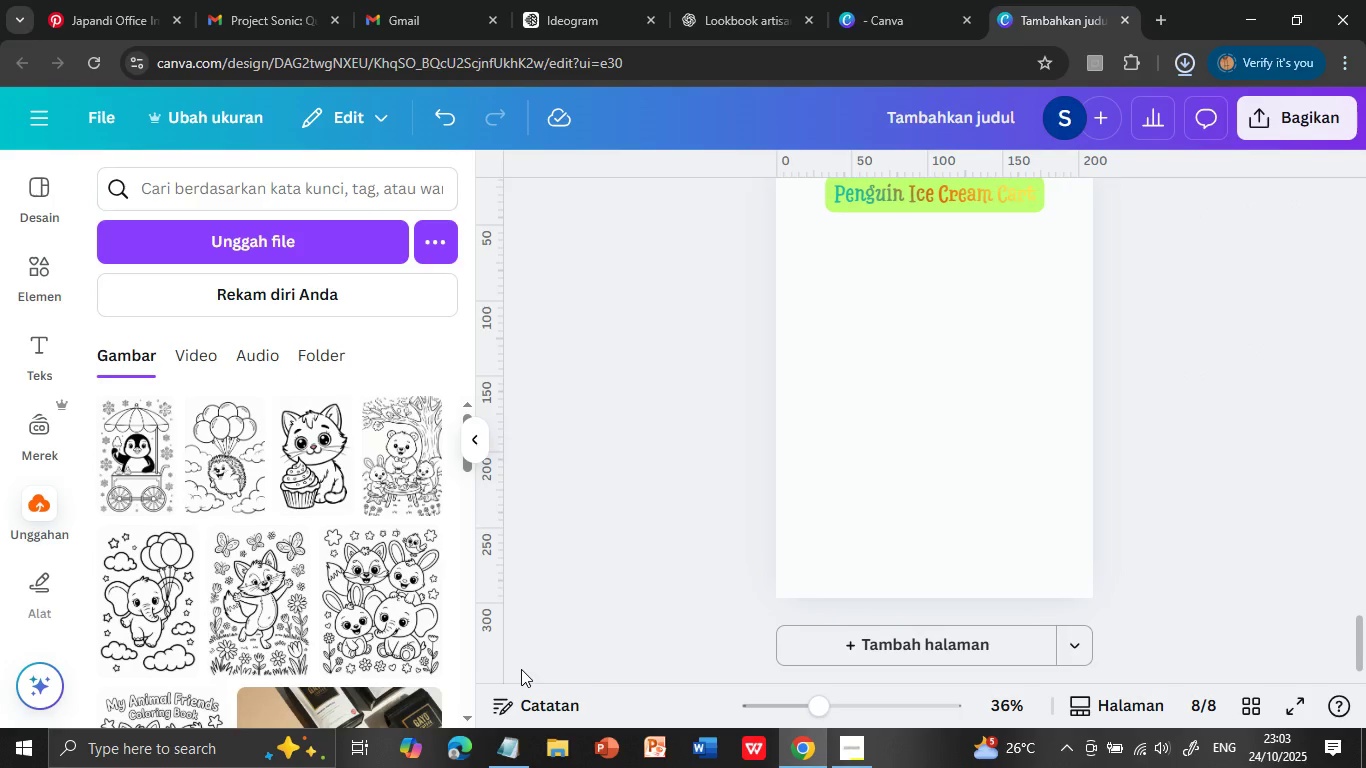 
wait(5.03)
 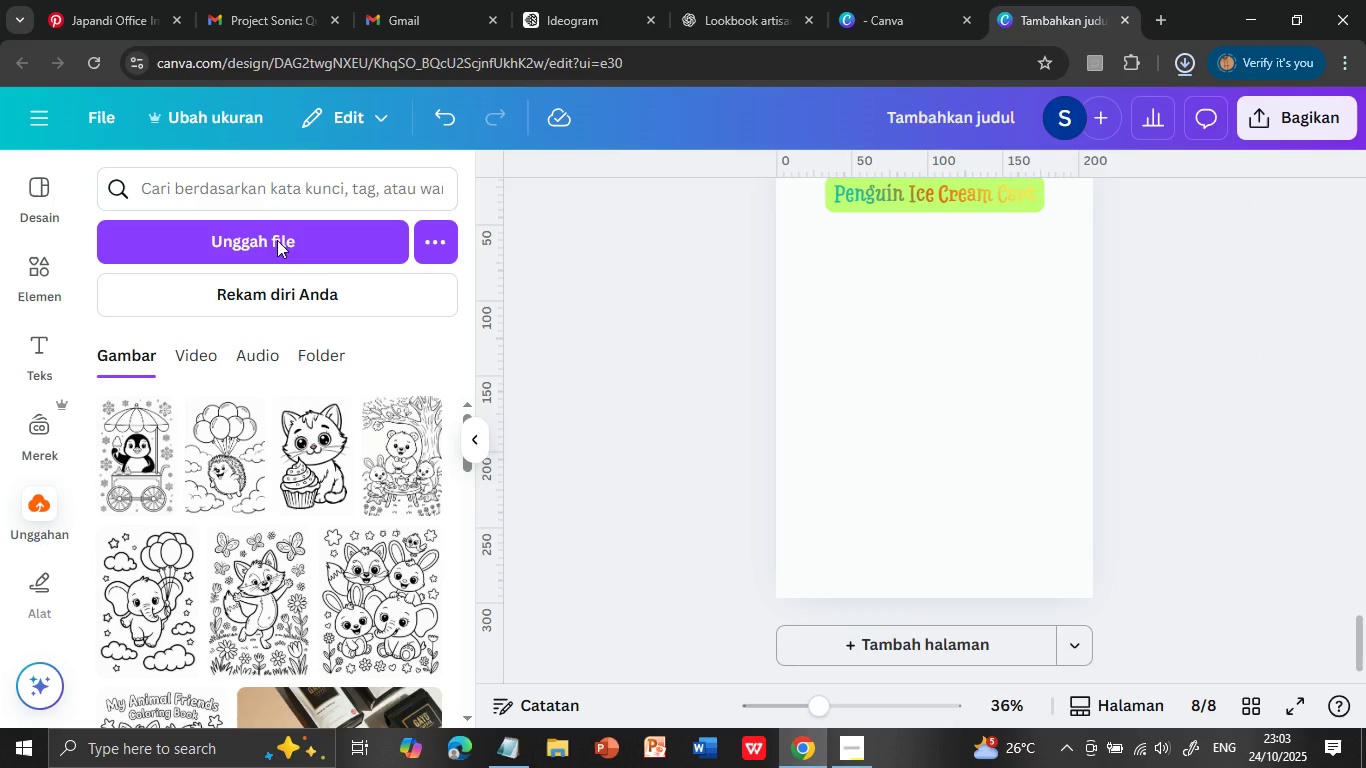 
left_click([511, 756])
 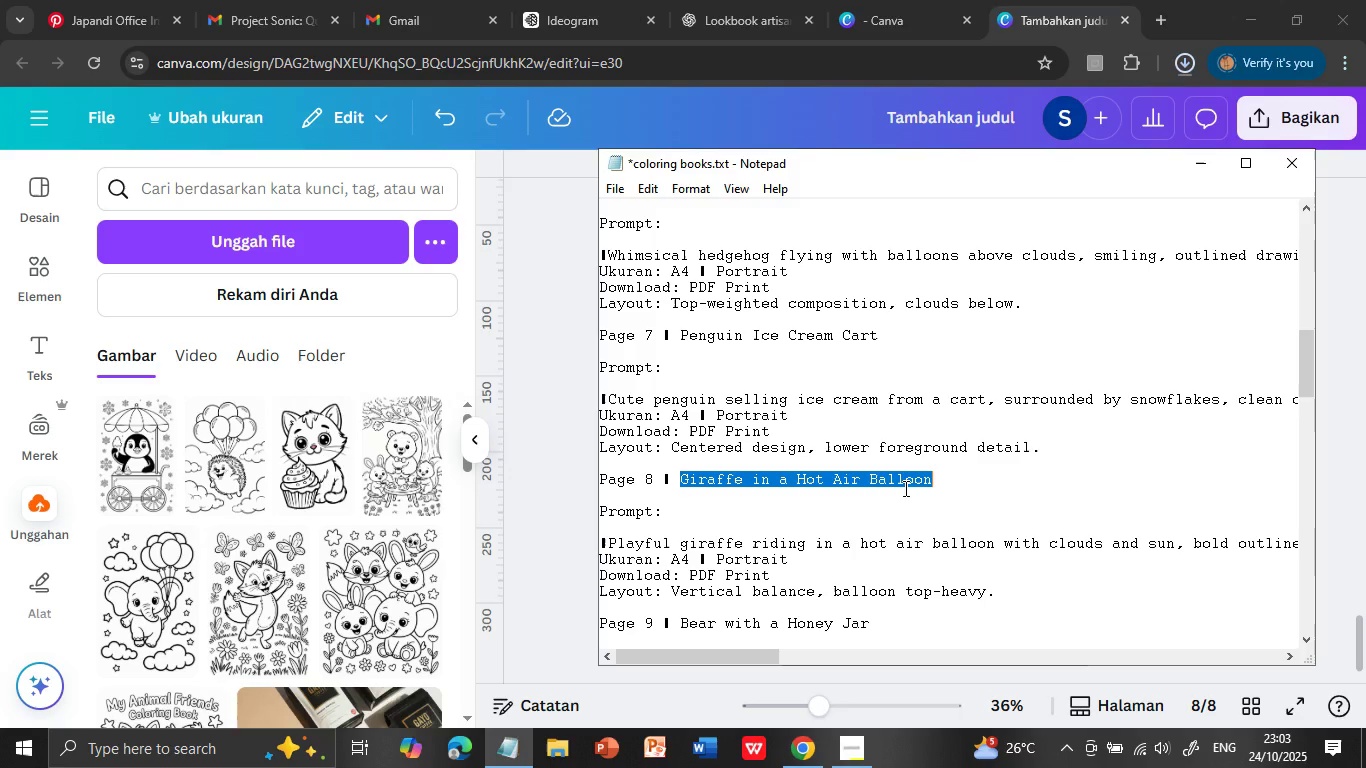 
left_click_drag(start_coordinate=[832, 655], to_coordinate=[676, 636])
 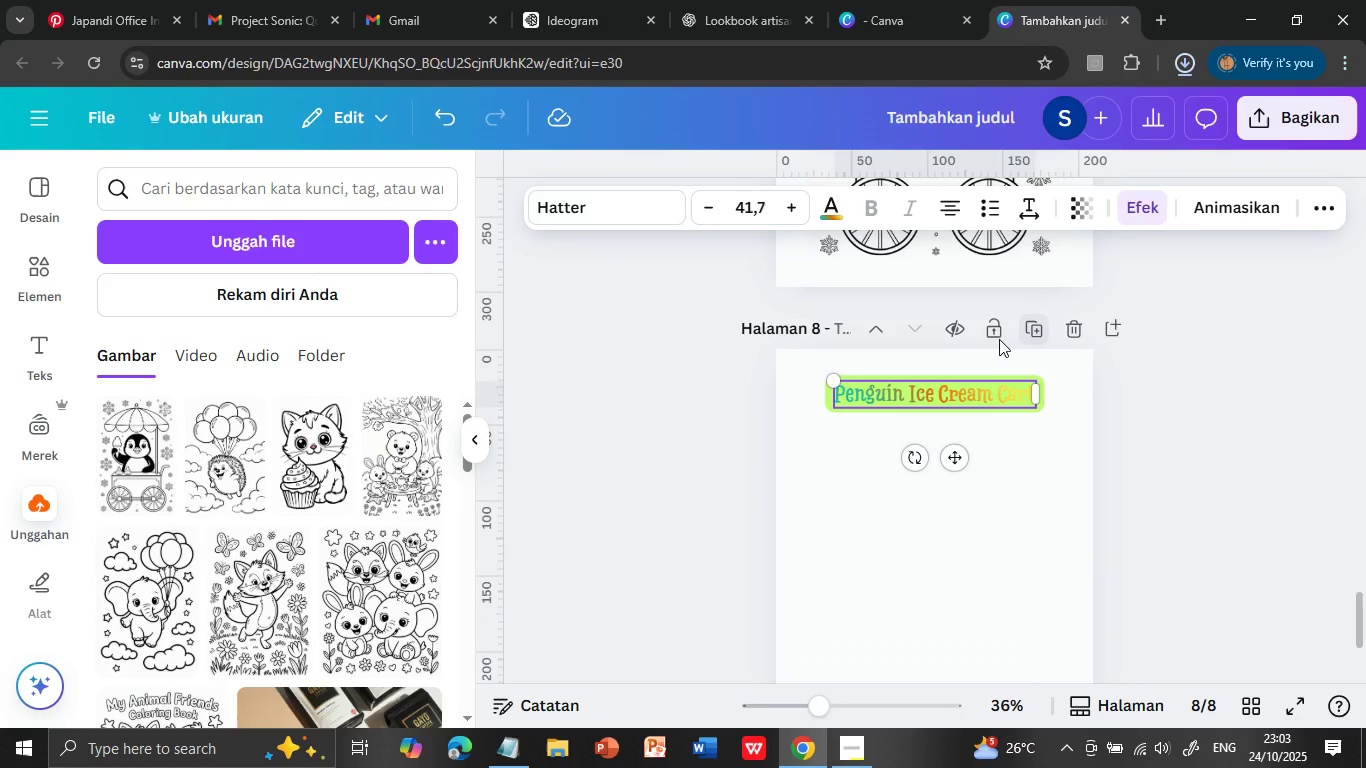 
left_click_drag(start_coordinate=[681, 482], to_coordinate=[955, 477])
 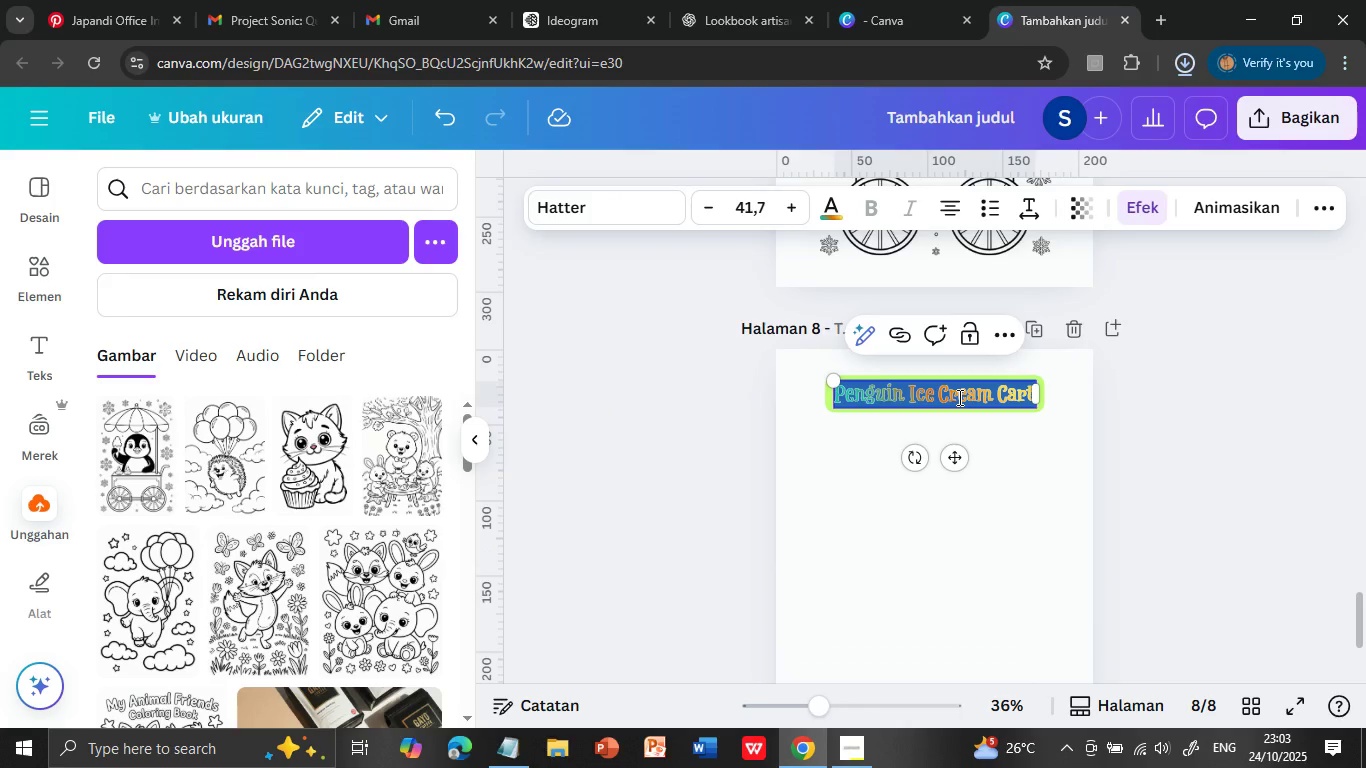 
hold_key(key=ControlLeft, duration=0.44)
 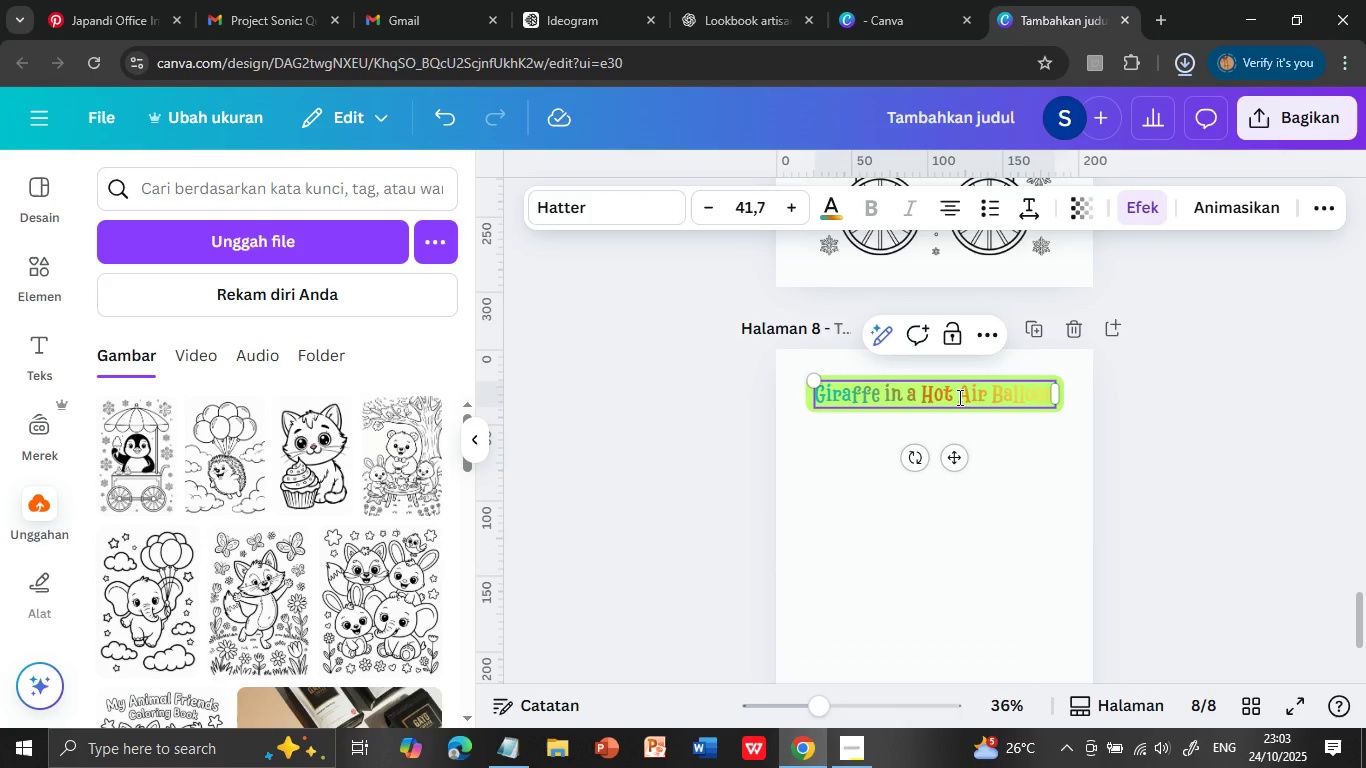 
hold_key(key=C, duration=0.48)
 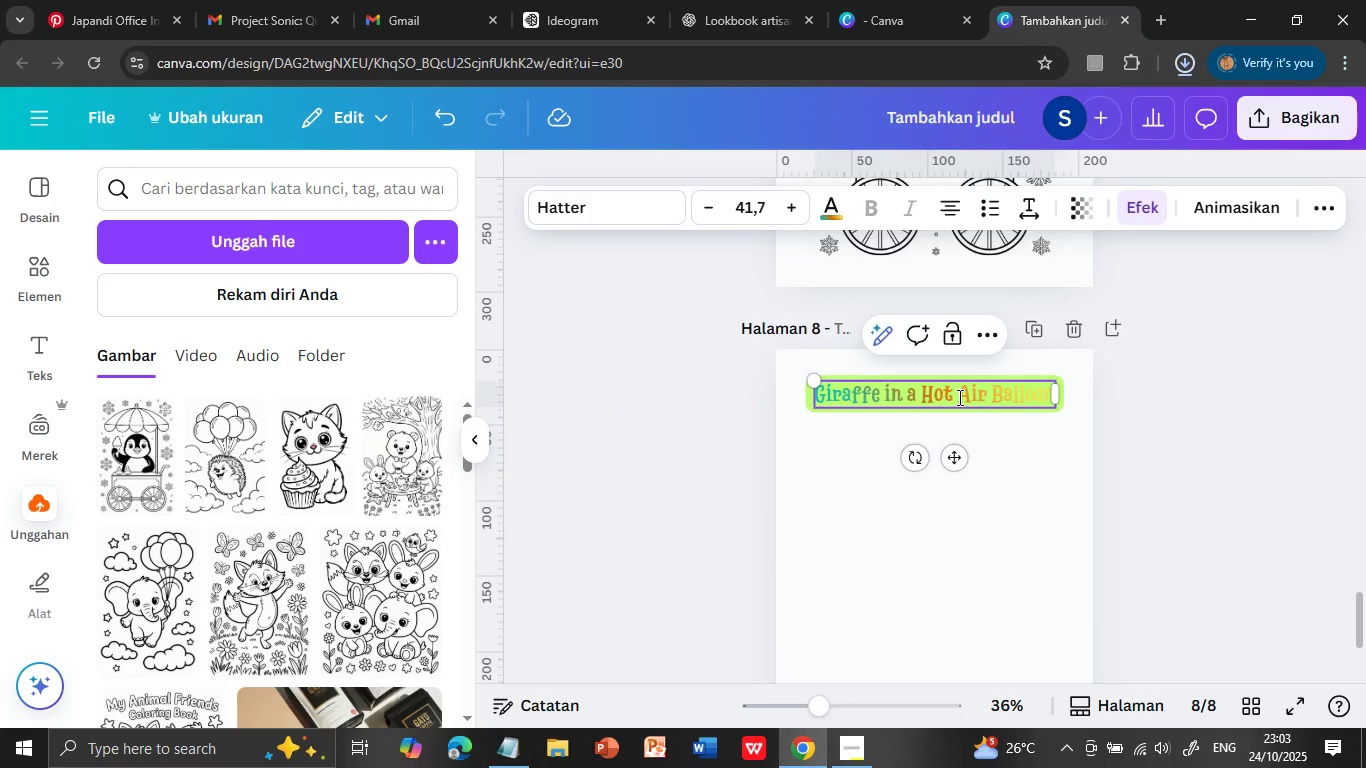 
left_click([1025, 14])
 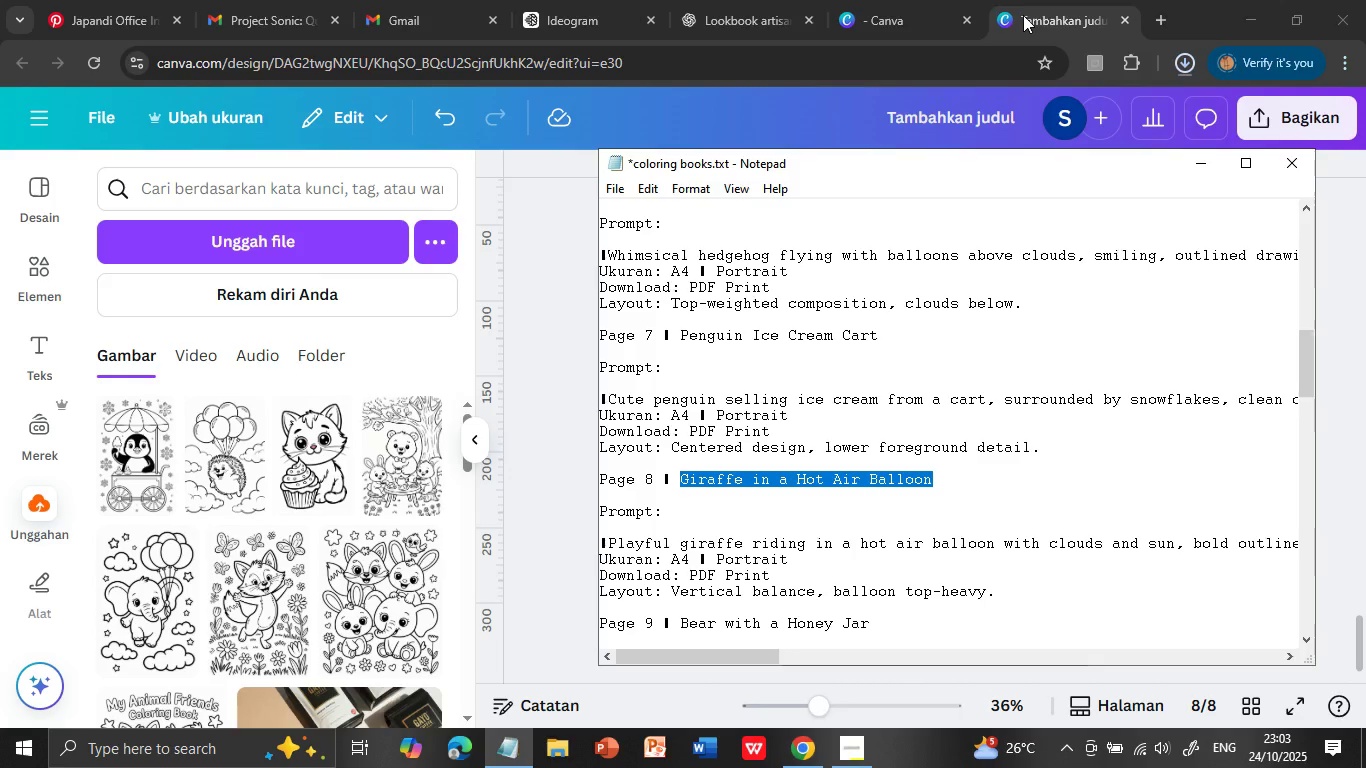 
left_click([953, 199])
 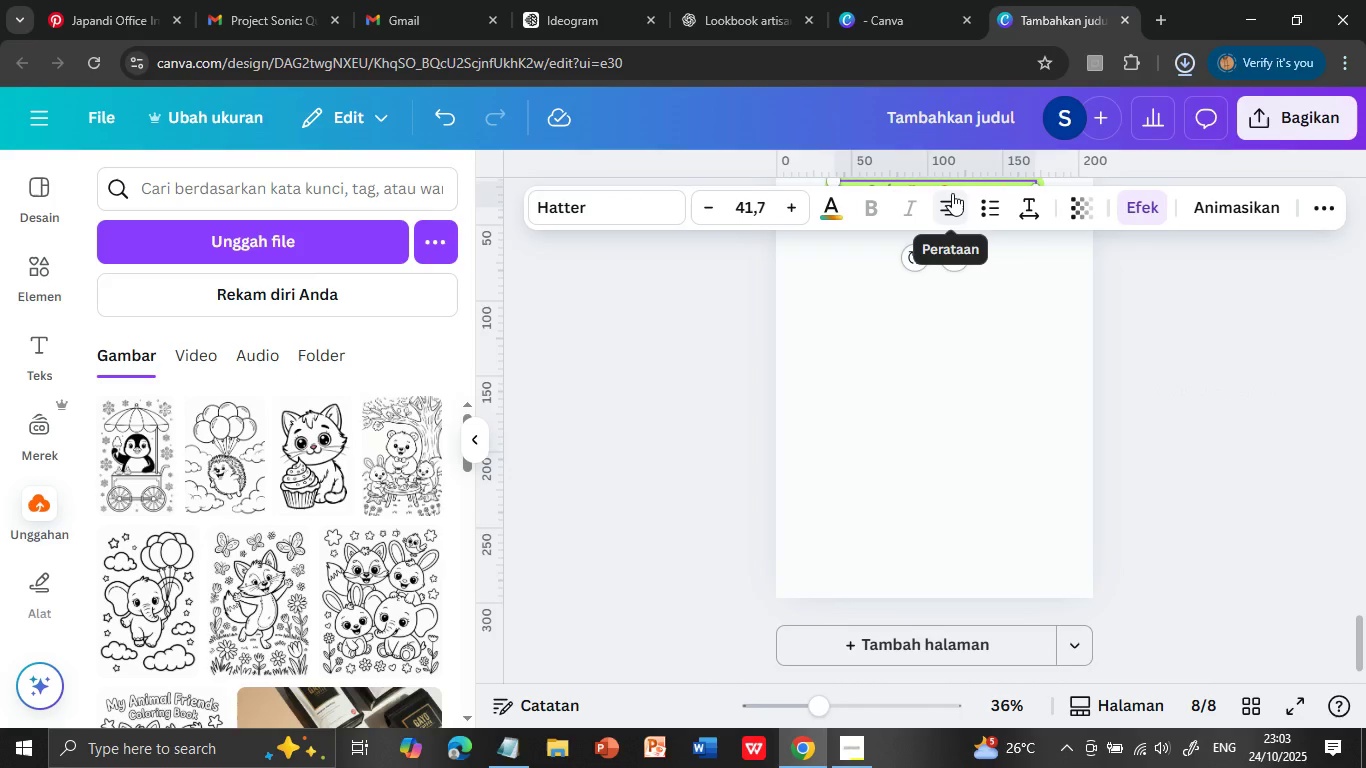 
scroll: coordinate [1029, 344], scroll_direction: up, amount: 2.0
 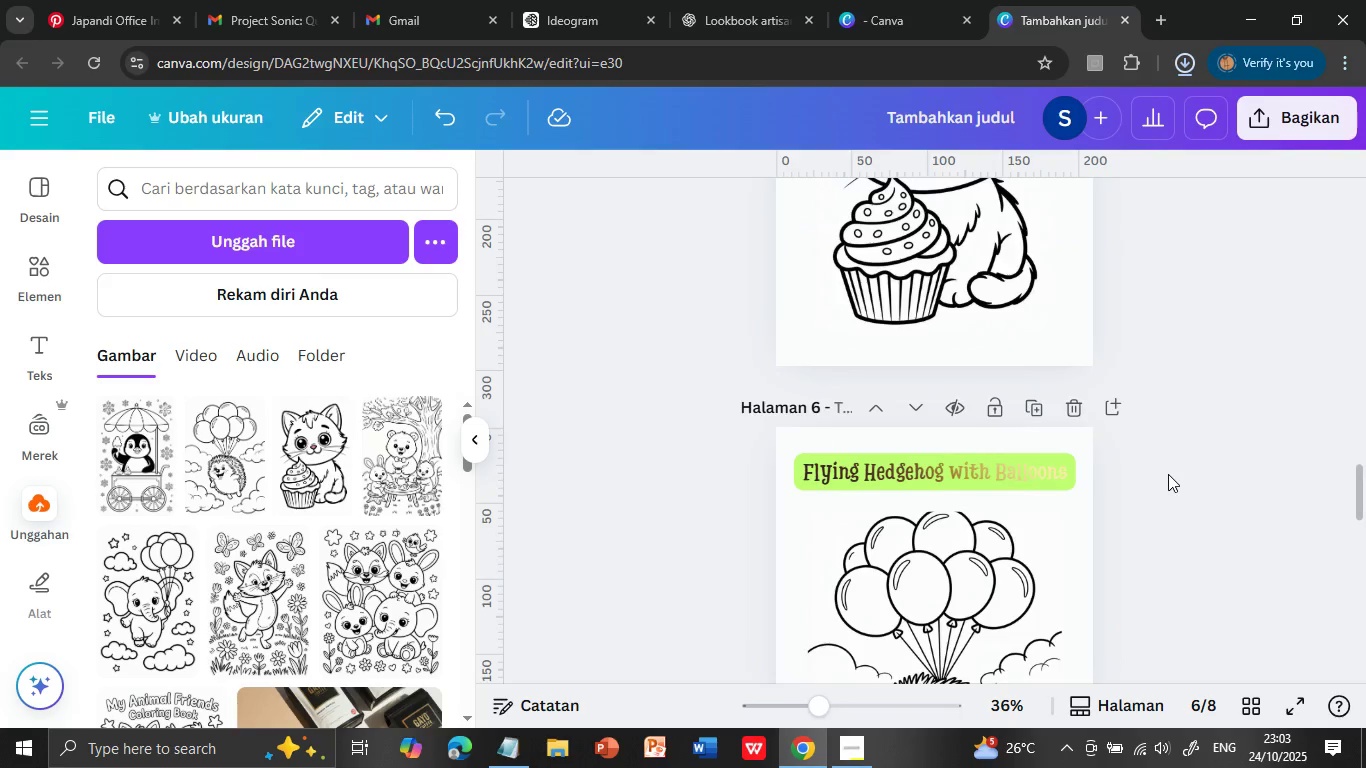 
left_click([958, 397])
 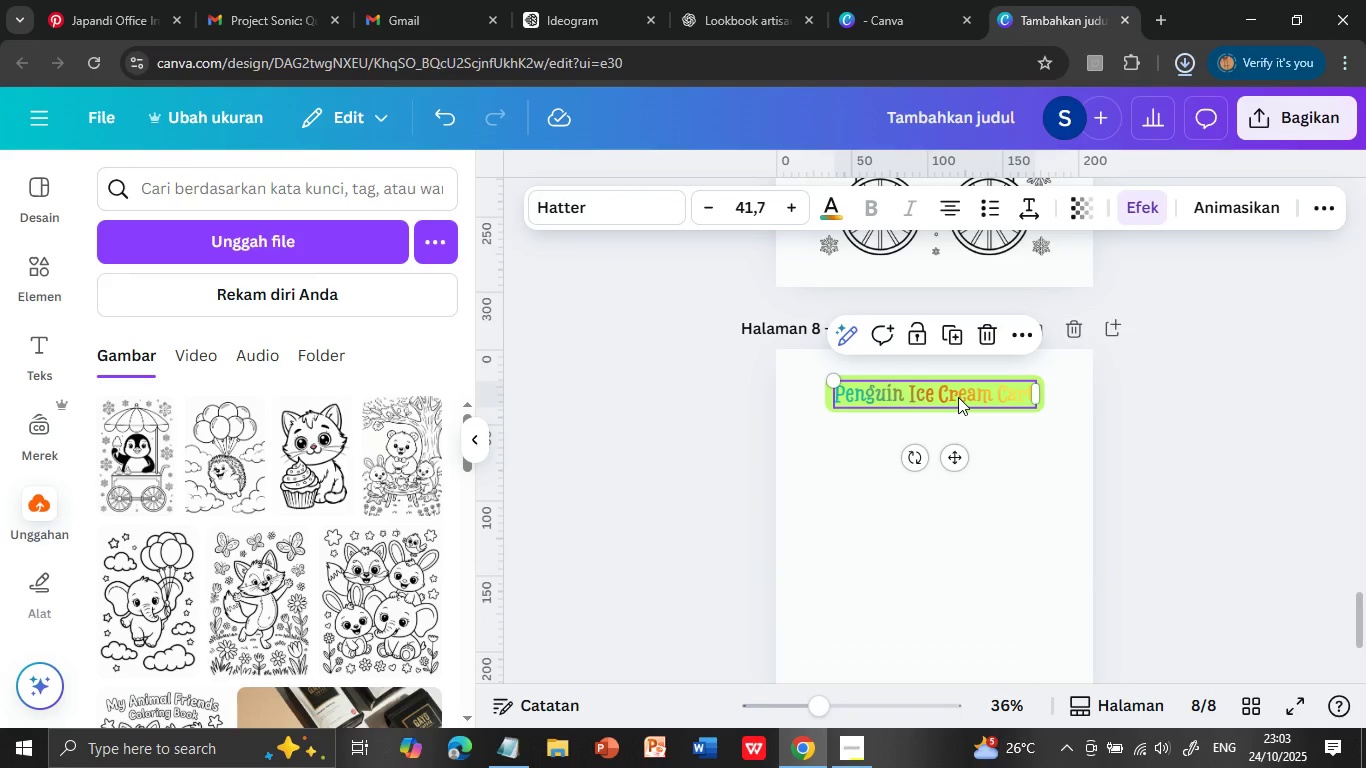 
key(Control+V)
 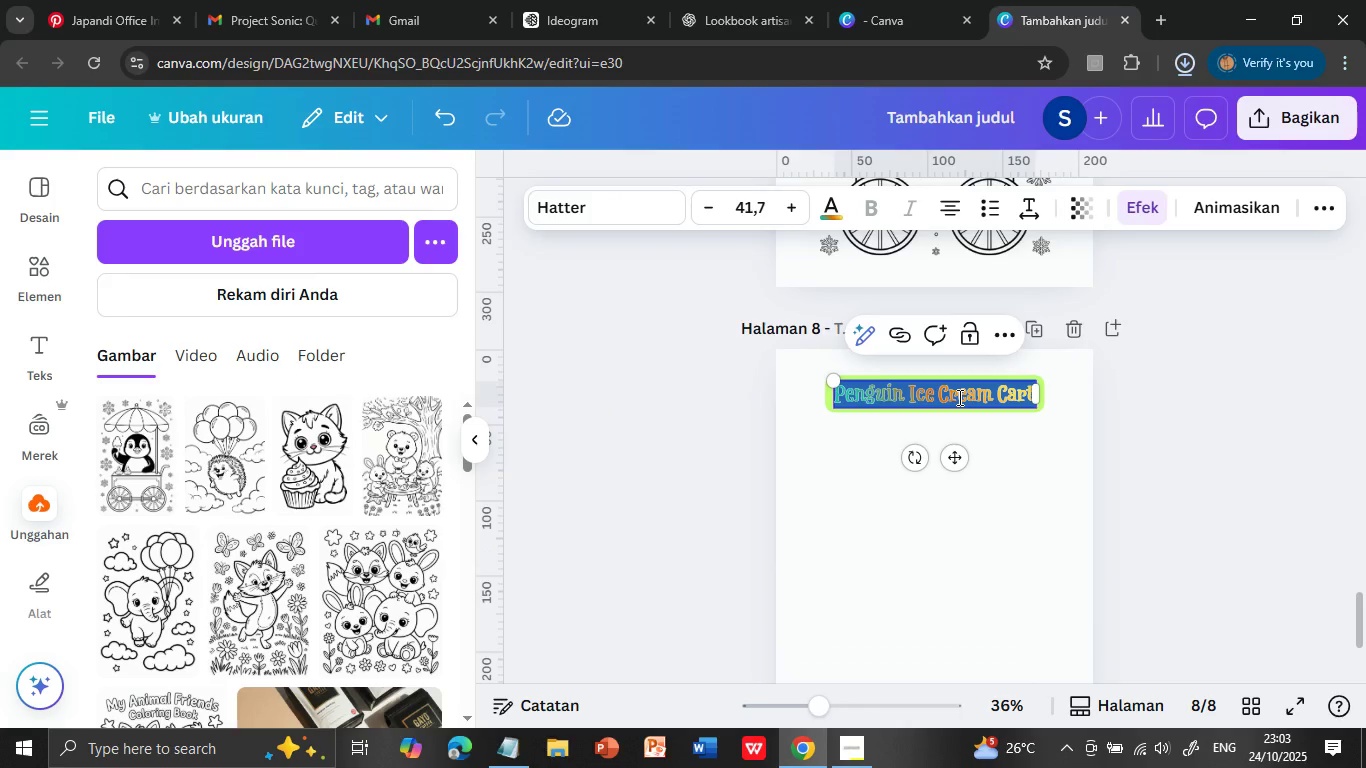 
left_click([1168, 474])
 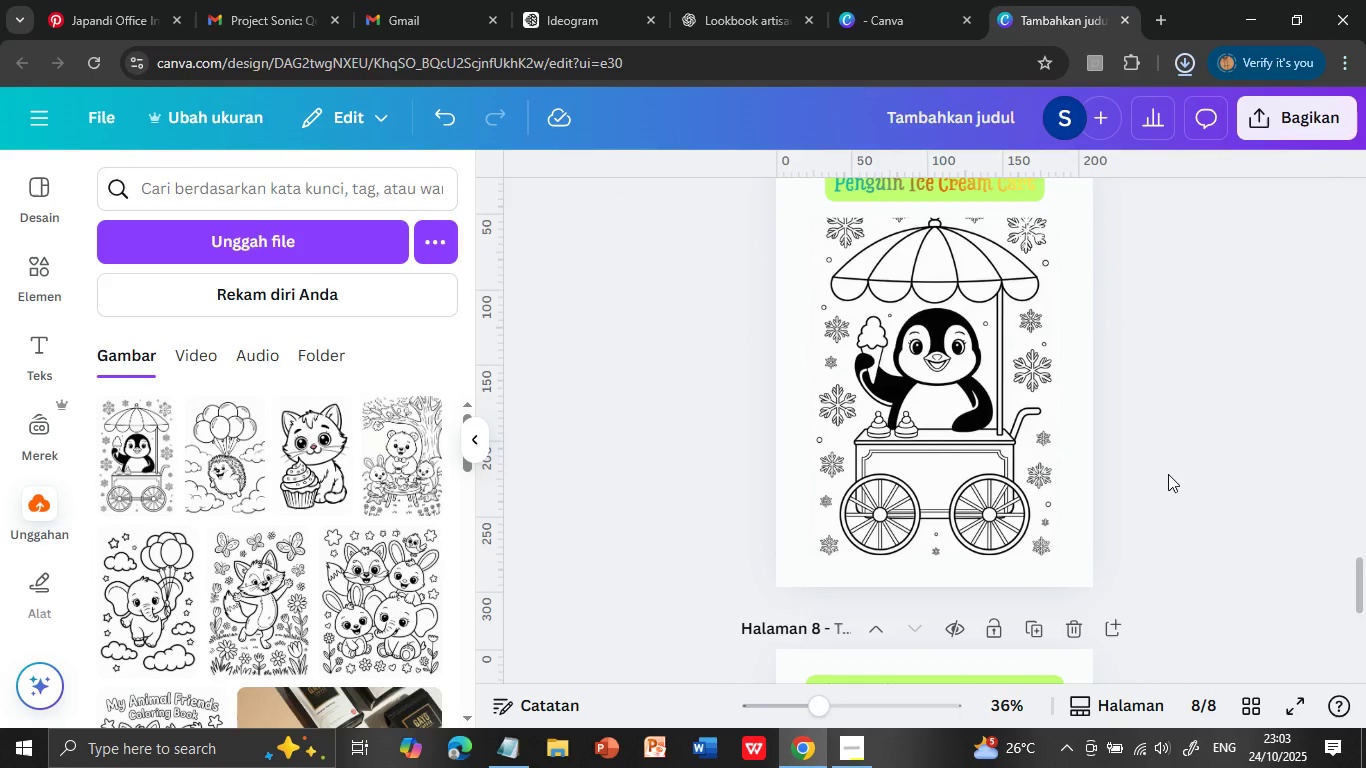 
scroll: coordinate [1168, 474], scroll_direction: up, amount: 20.0
 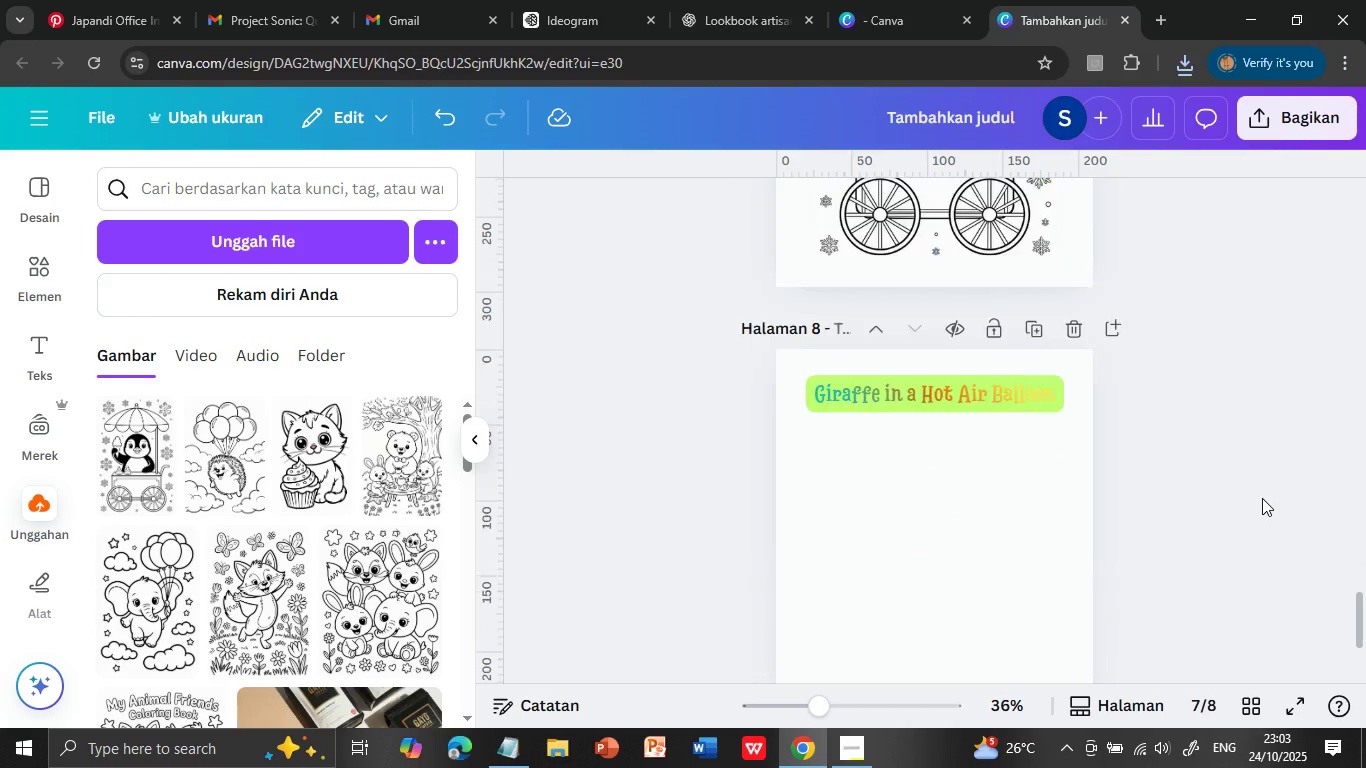 
left_click([1263, 498])
 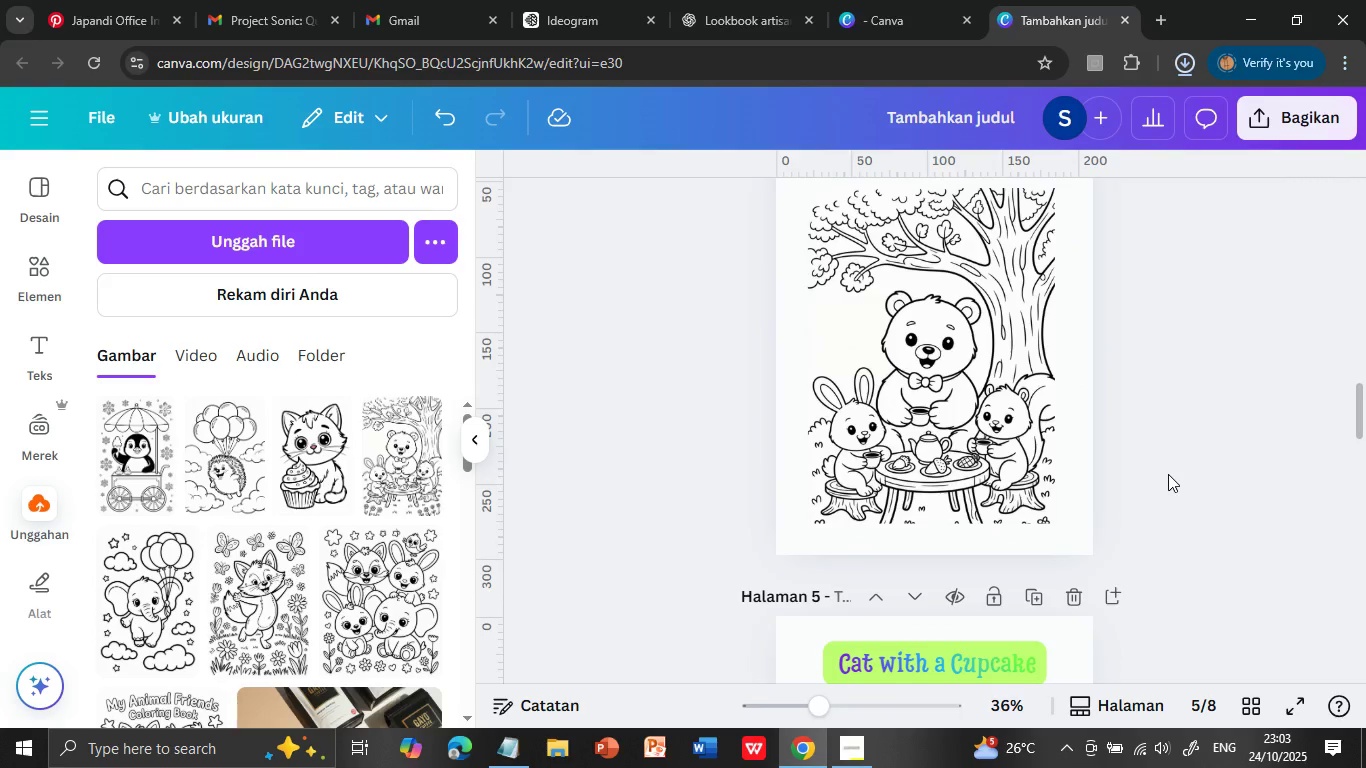 
scroll: coordinate [1263, 498], scroll_direction: up, amount: 3.0
 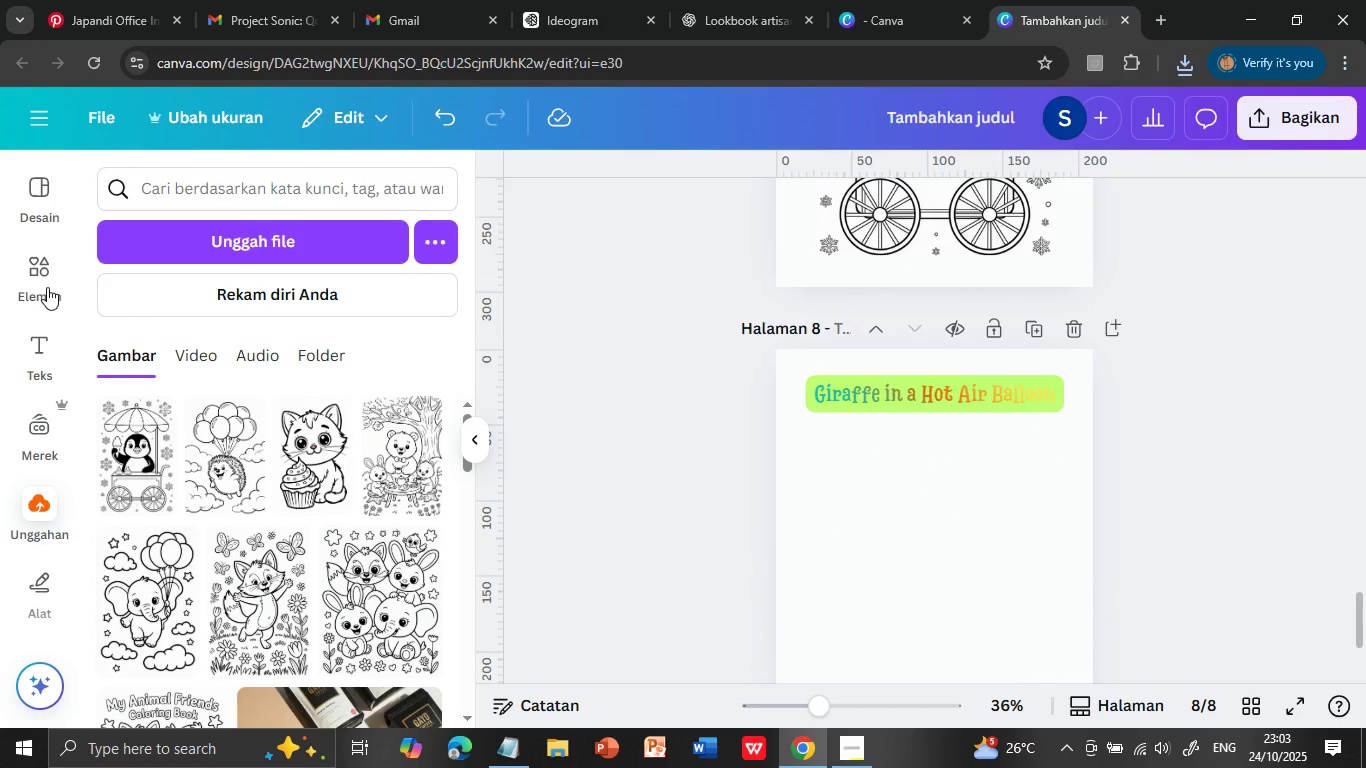 
scroll: coordinate [1262, 498], scroll_direction: down, amount: 17.0
 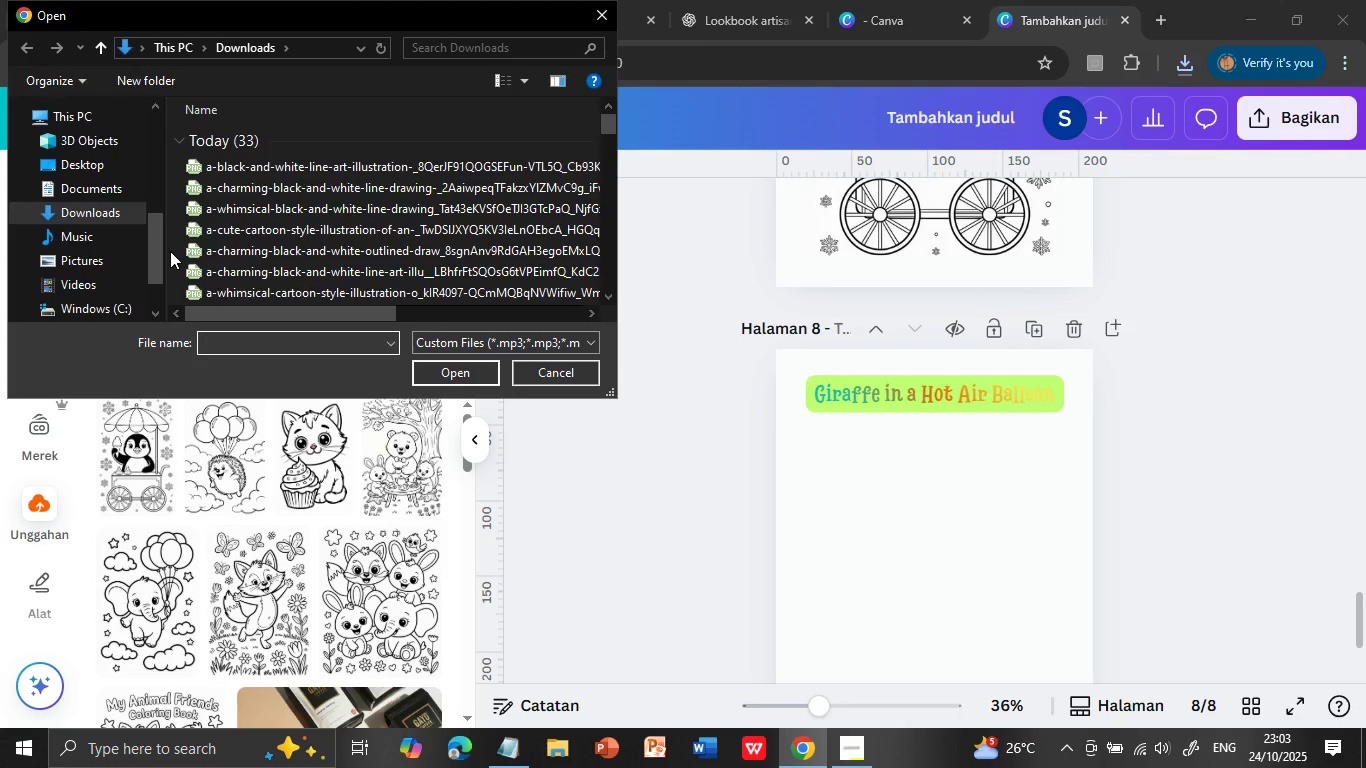 
left_click([170, 246])
 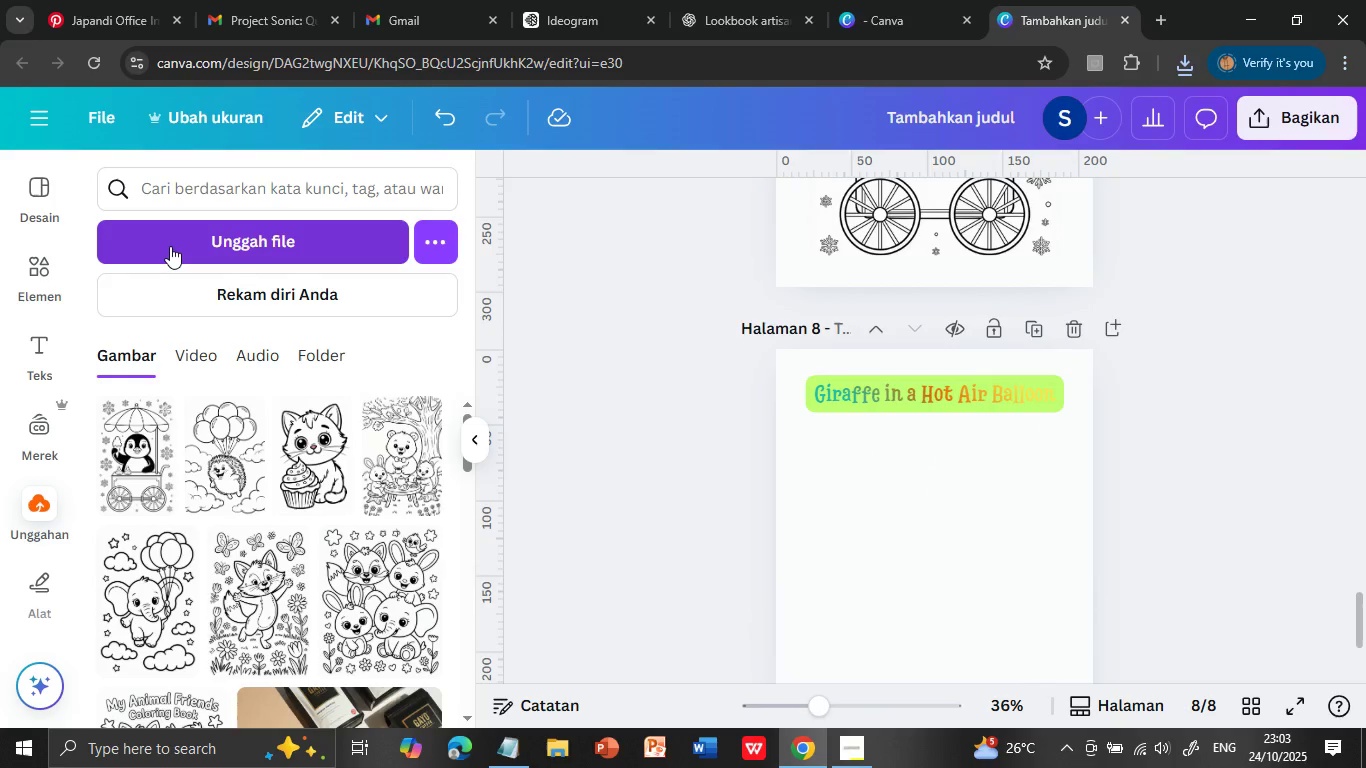 
wait(9.65)
 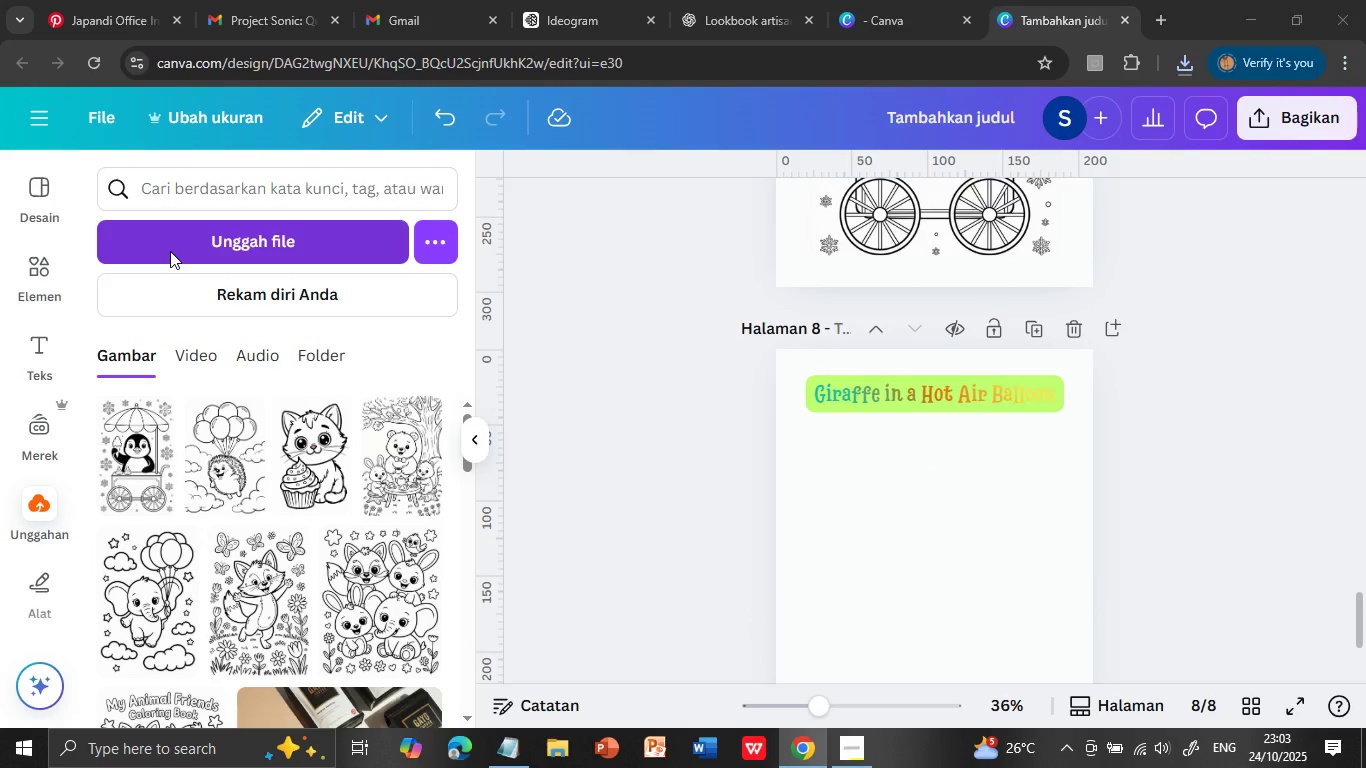 
left_click([334, 172])
 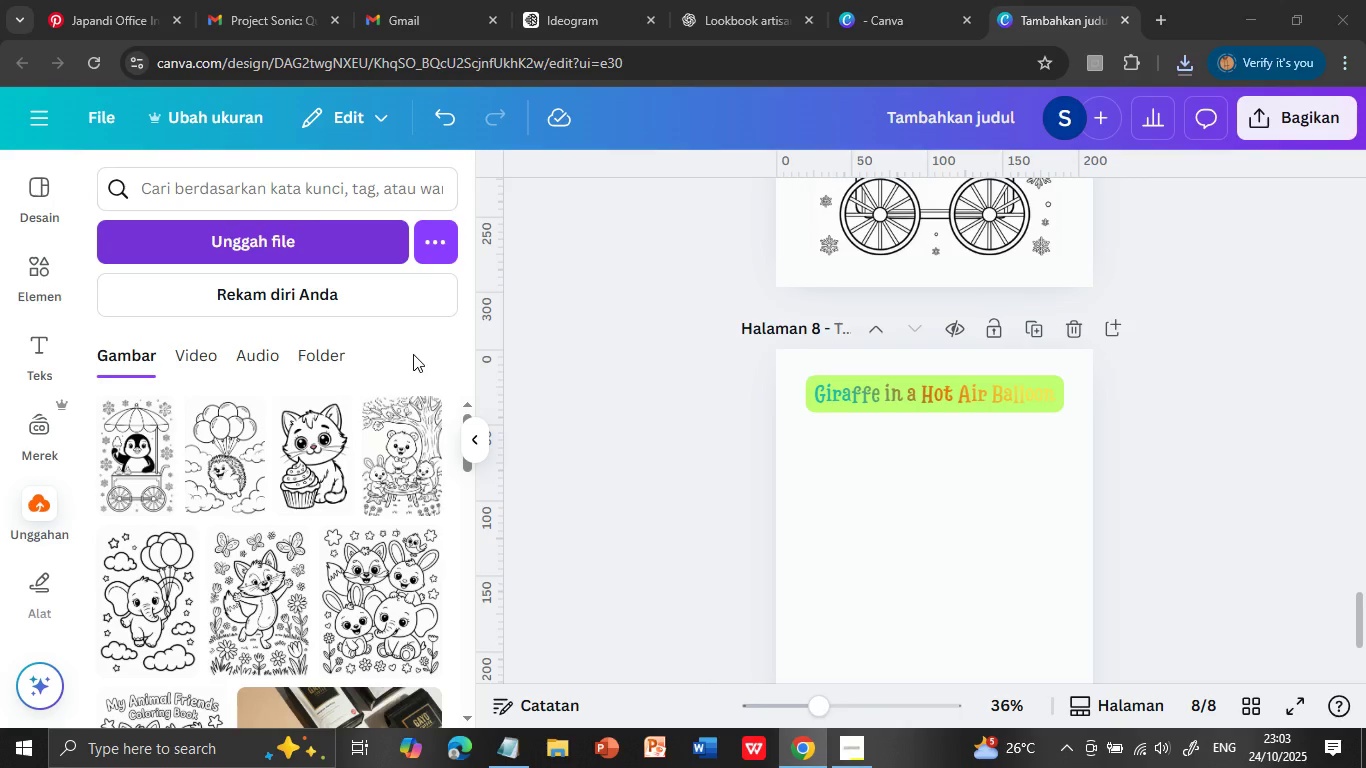 
left_click([443, 372])
 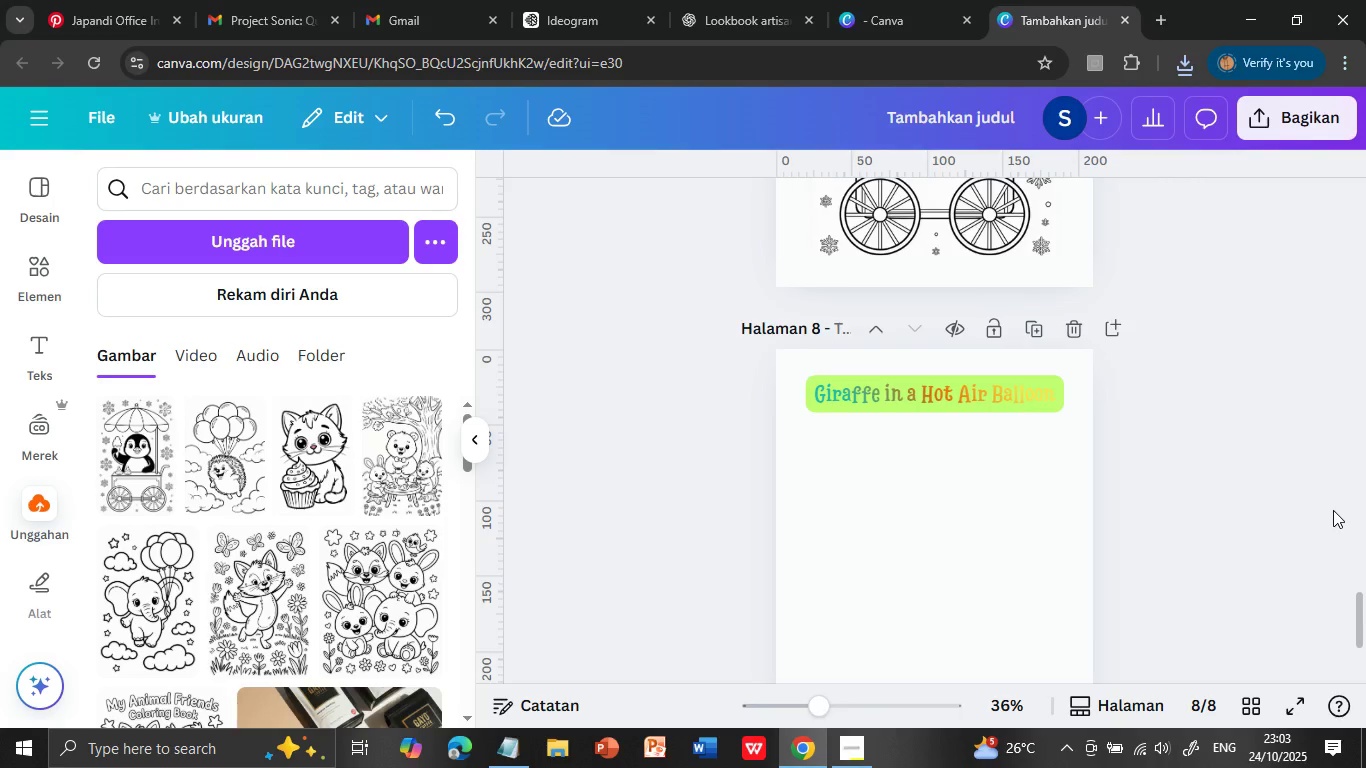 
scroll: coordinate [1308, 510], scroll_direction: down, amount: 3.0
 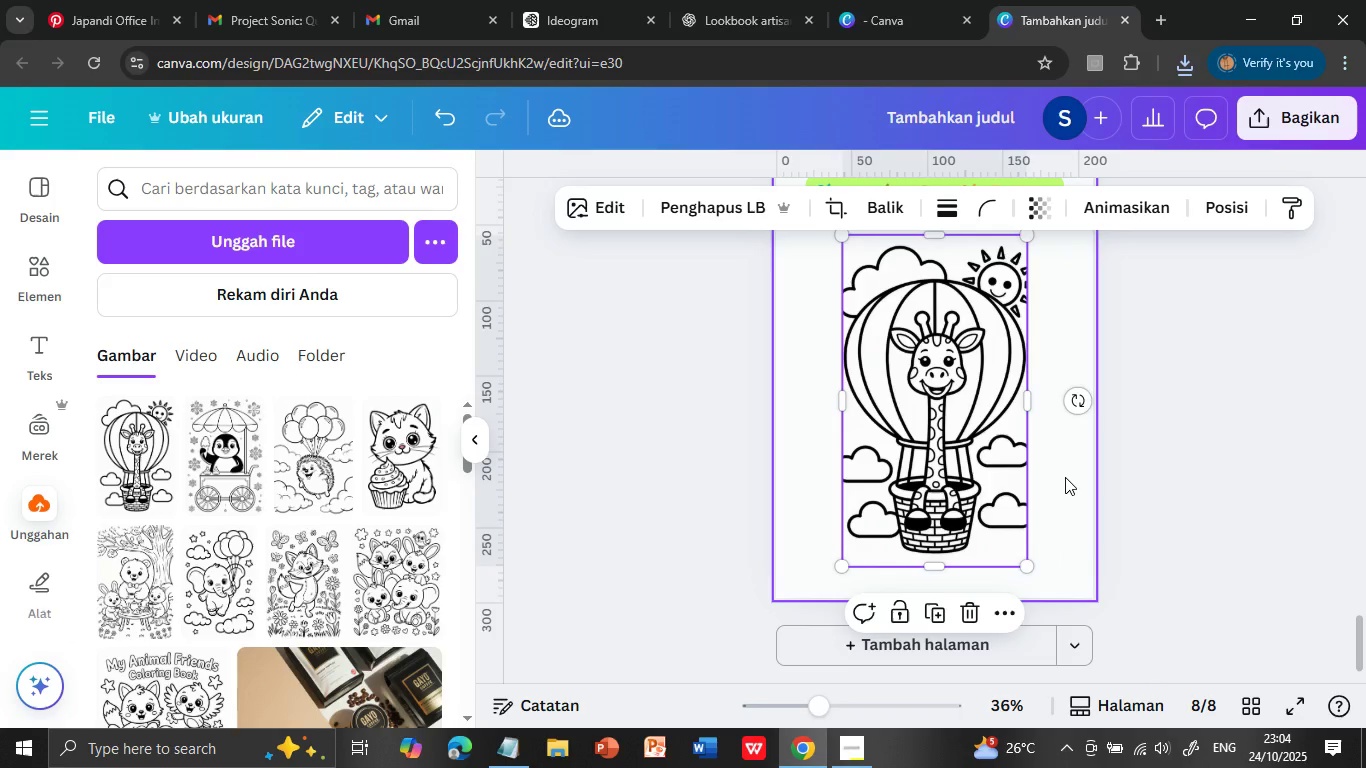 
left_click([160, 444])
 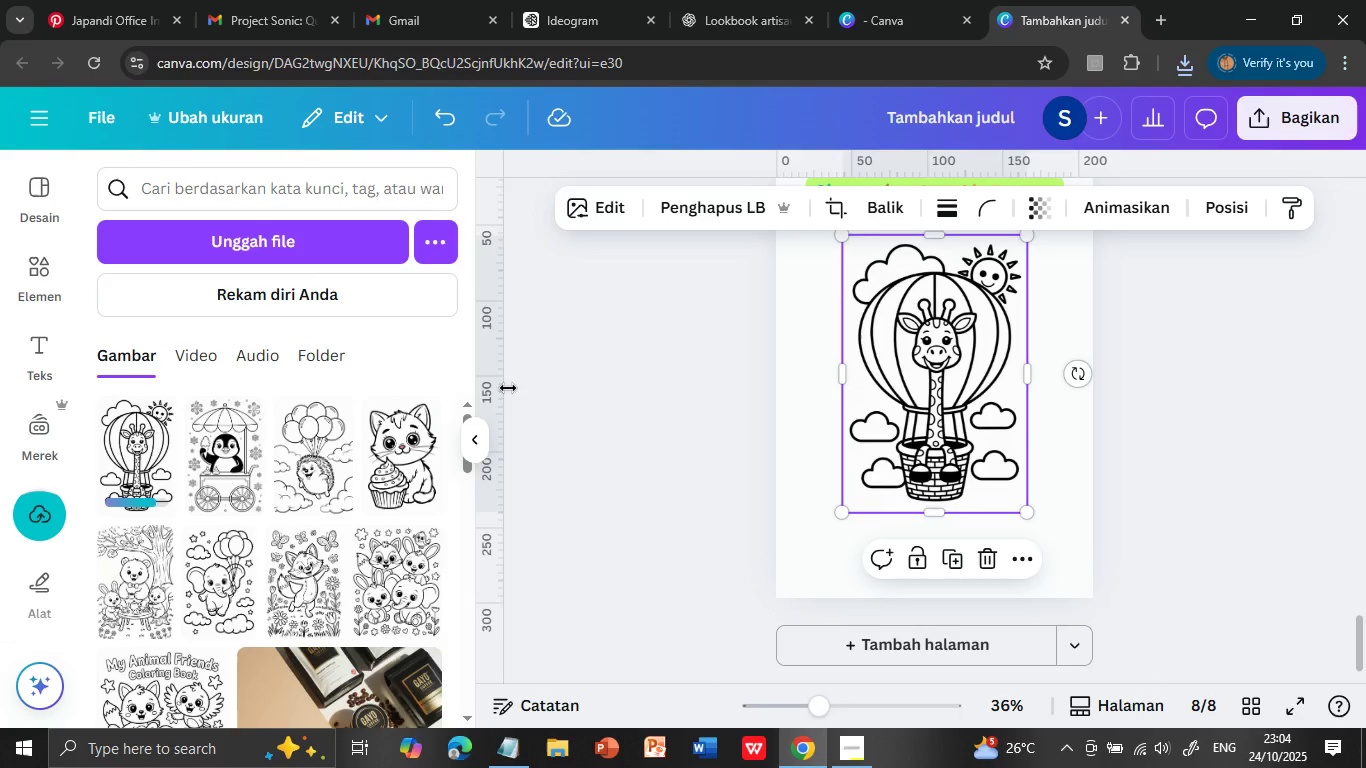 
left_click_drag(start_coordinate=[917, 452], to_coordinate=[918, 446])
 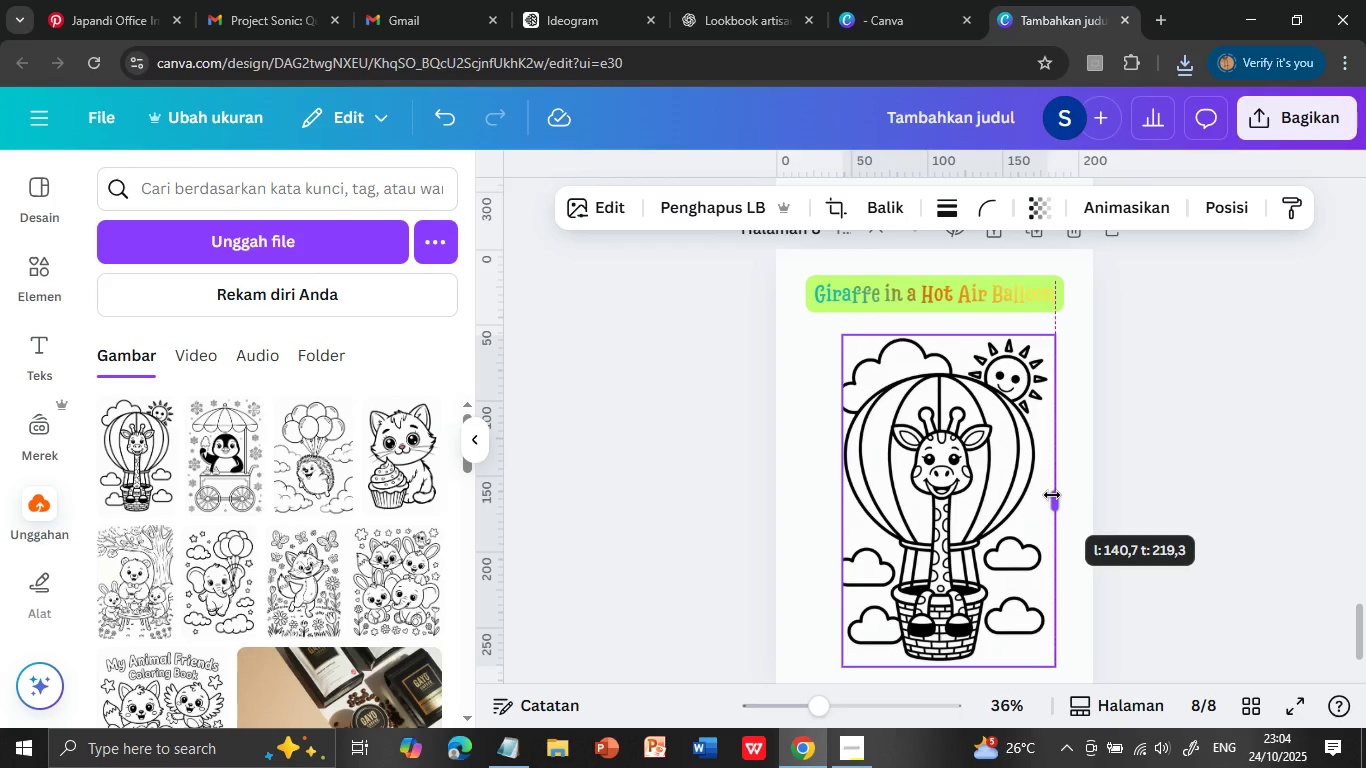 
left_click_drag(start_coordinate=[934, 512], to_coordinate=[934, 566])
 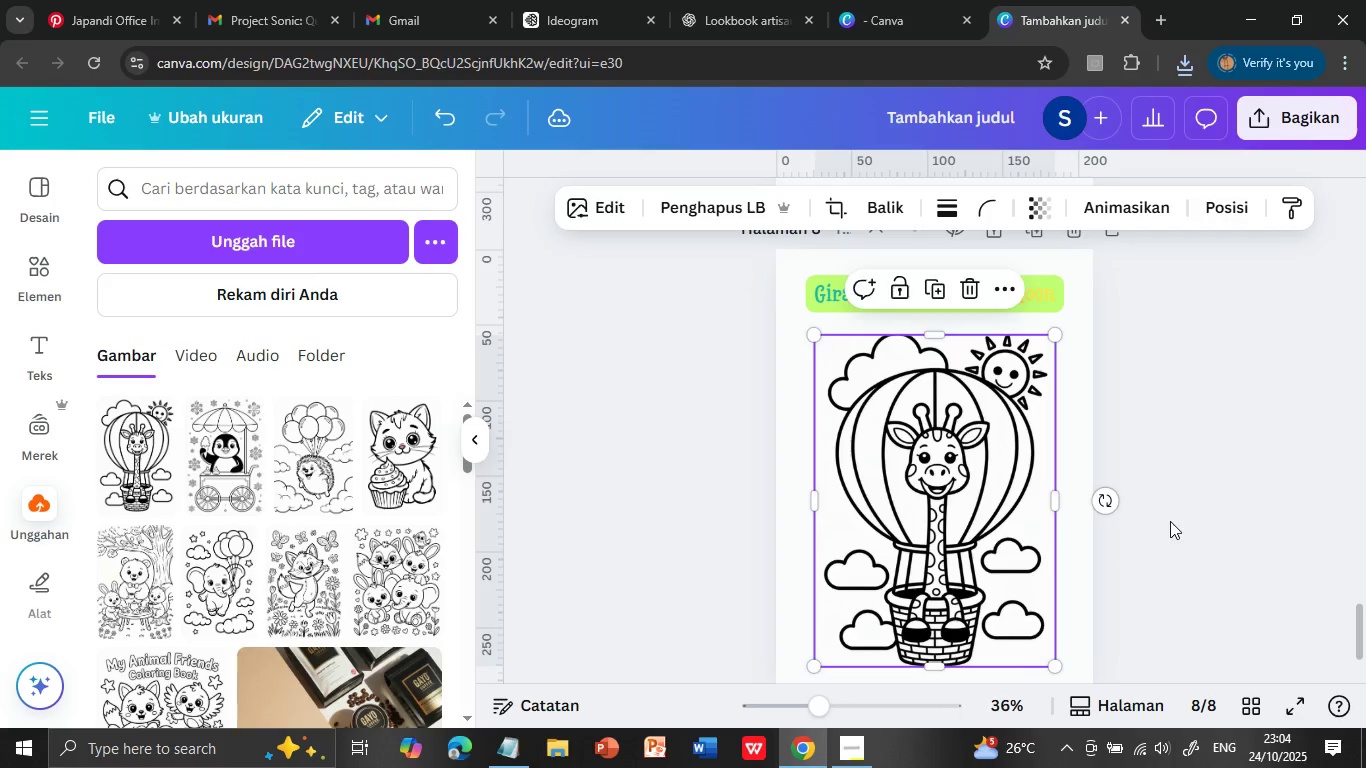 
scroll: coordinate [1067, 476], scroll_direction: up, amount: 1.0
 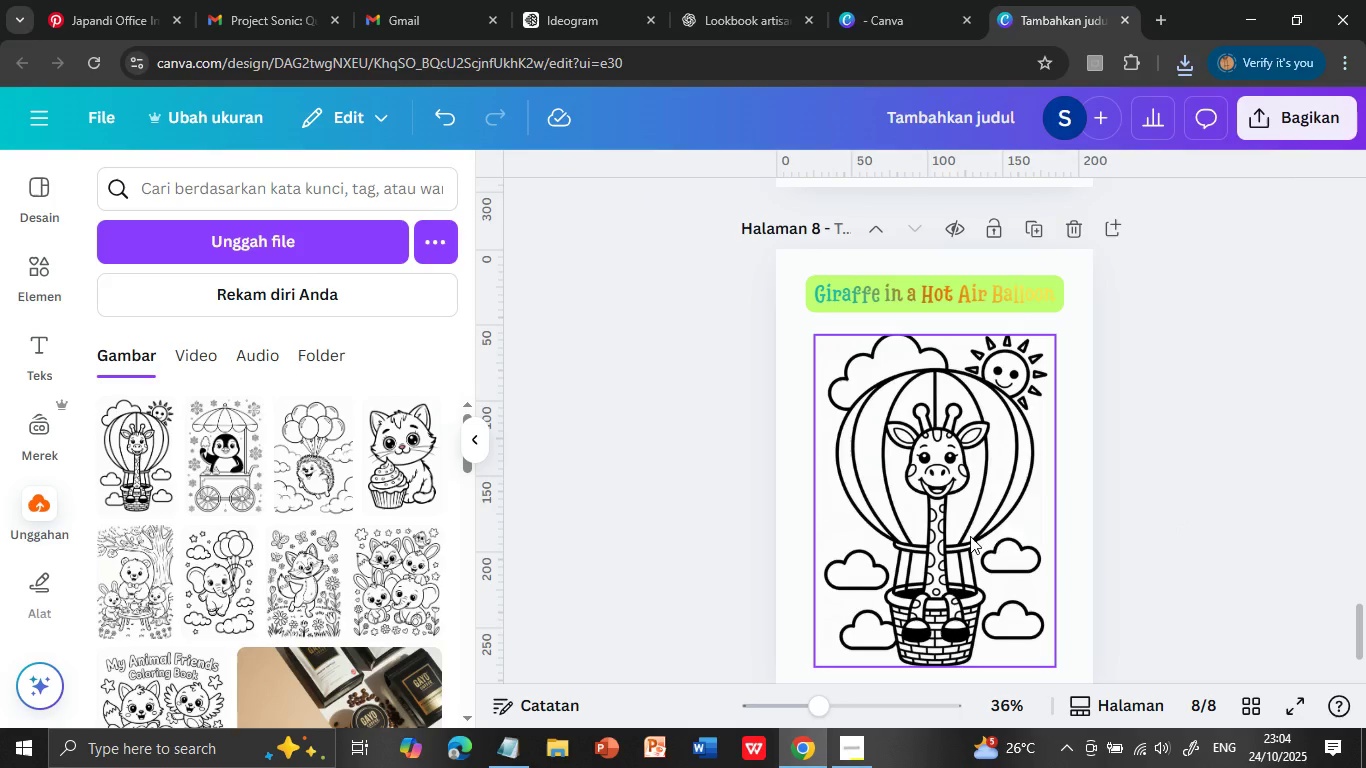 
left_click_drag(start_coordinate=[1028, 497], to_coordinate=[1054, 495])
 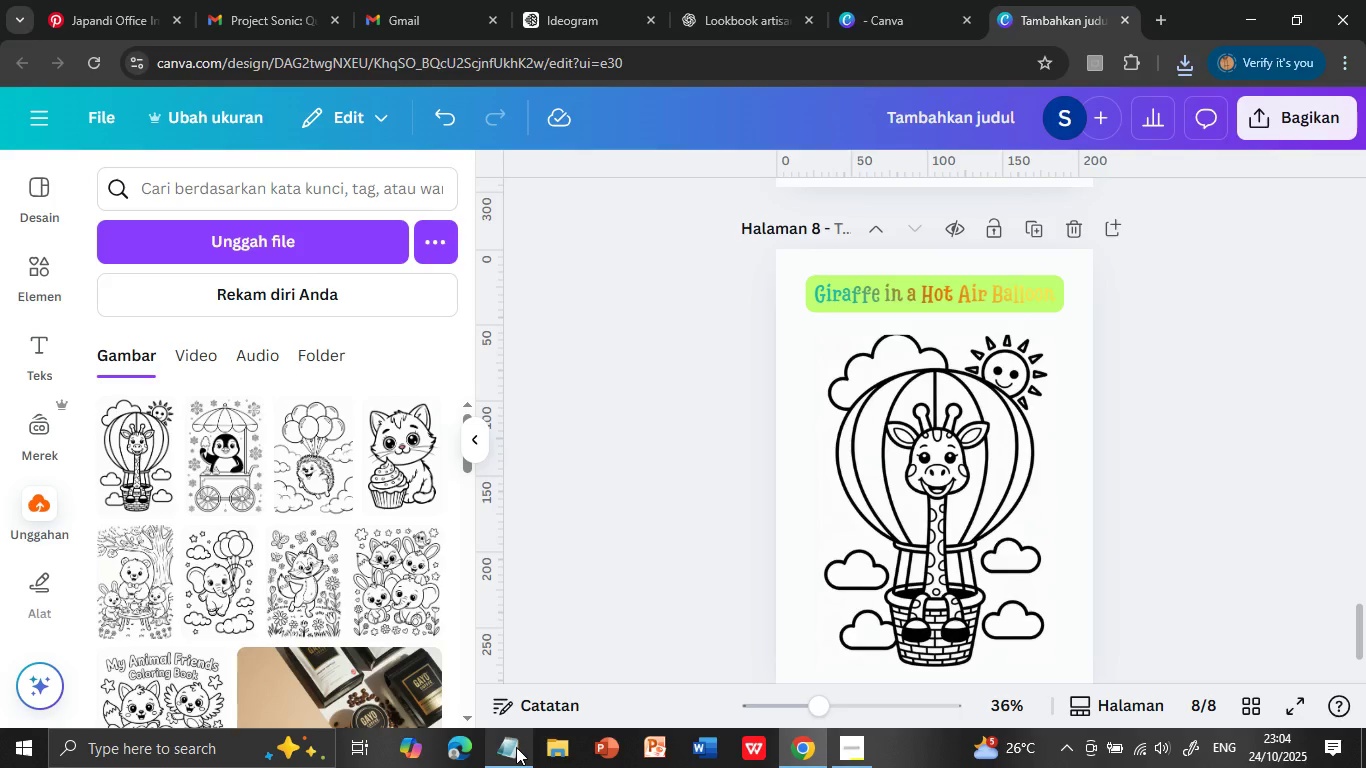 
left_click_drag(start_coordinate=[844, 504], to_coordinate=[816, 503])
 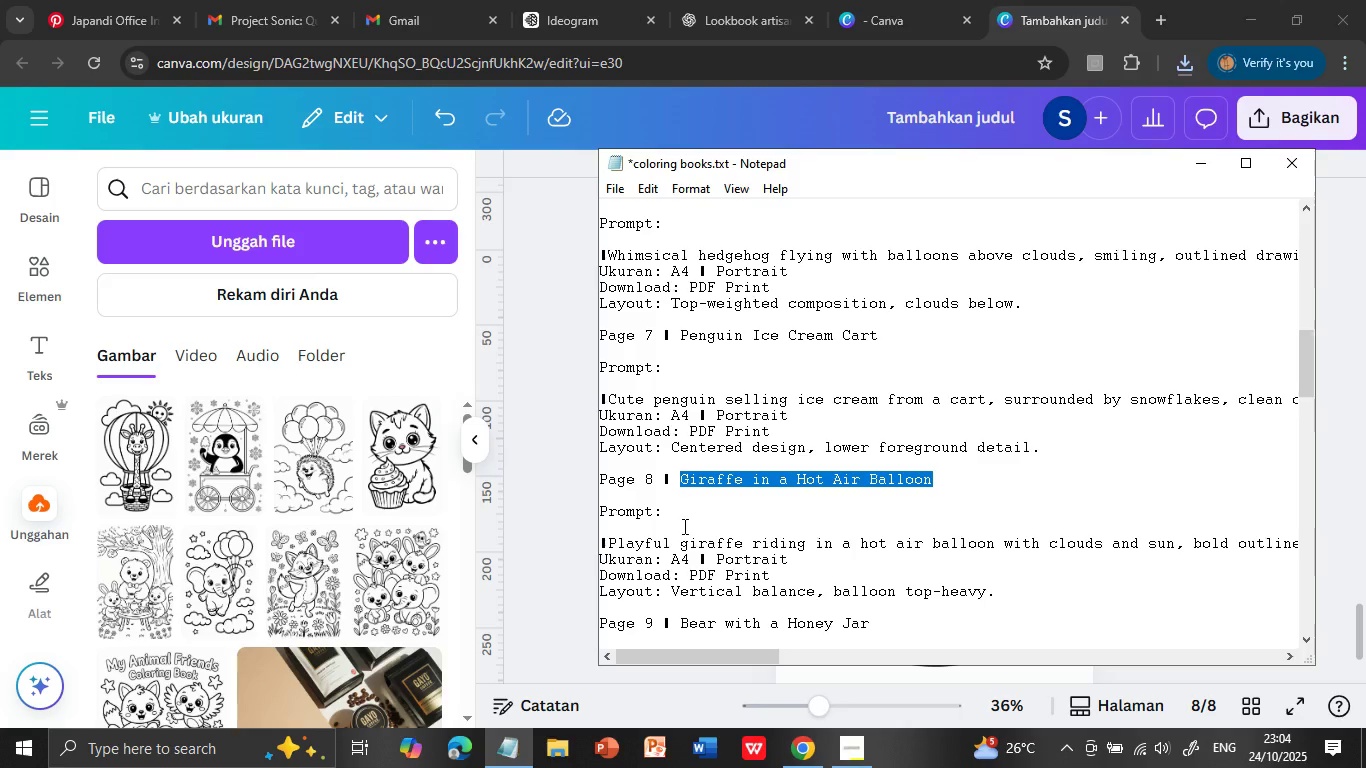 
left_click([1170, 521])
 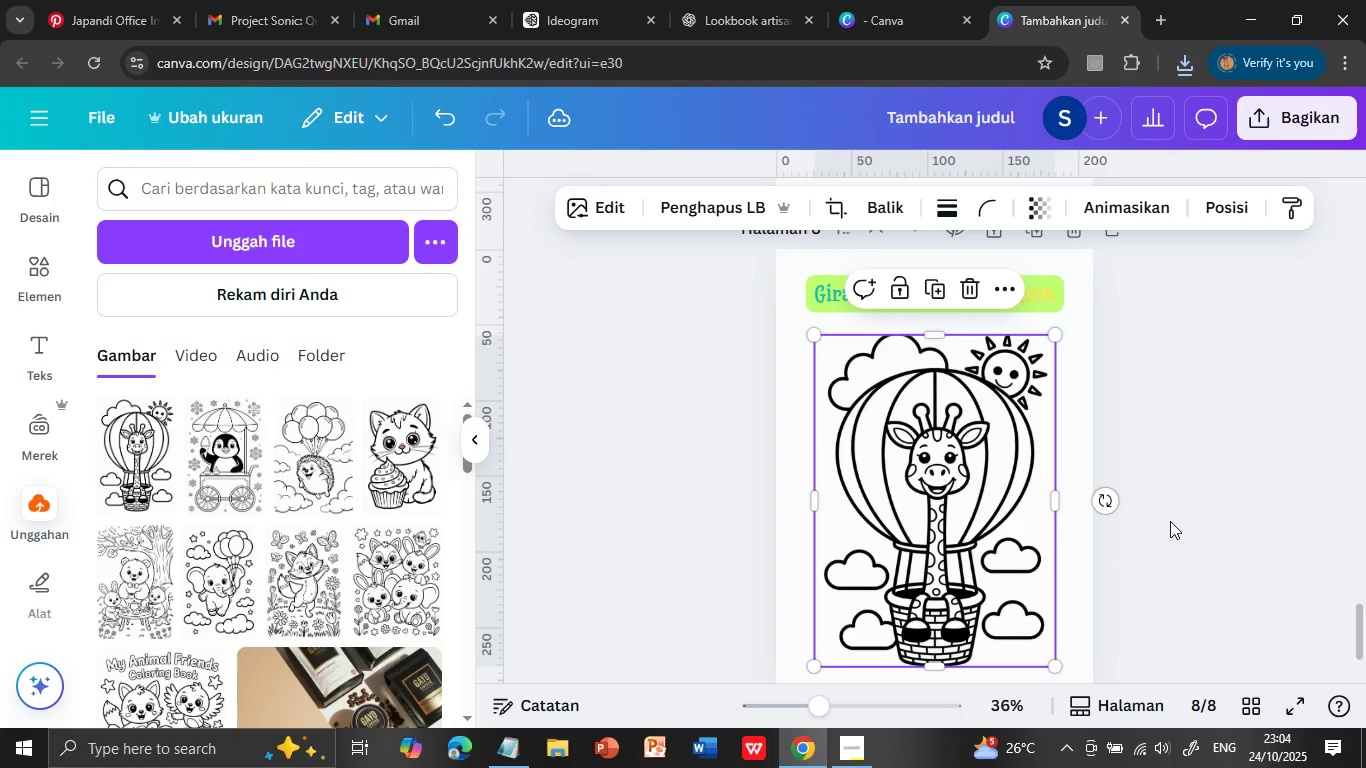 
left_click([1218, 606])
 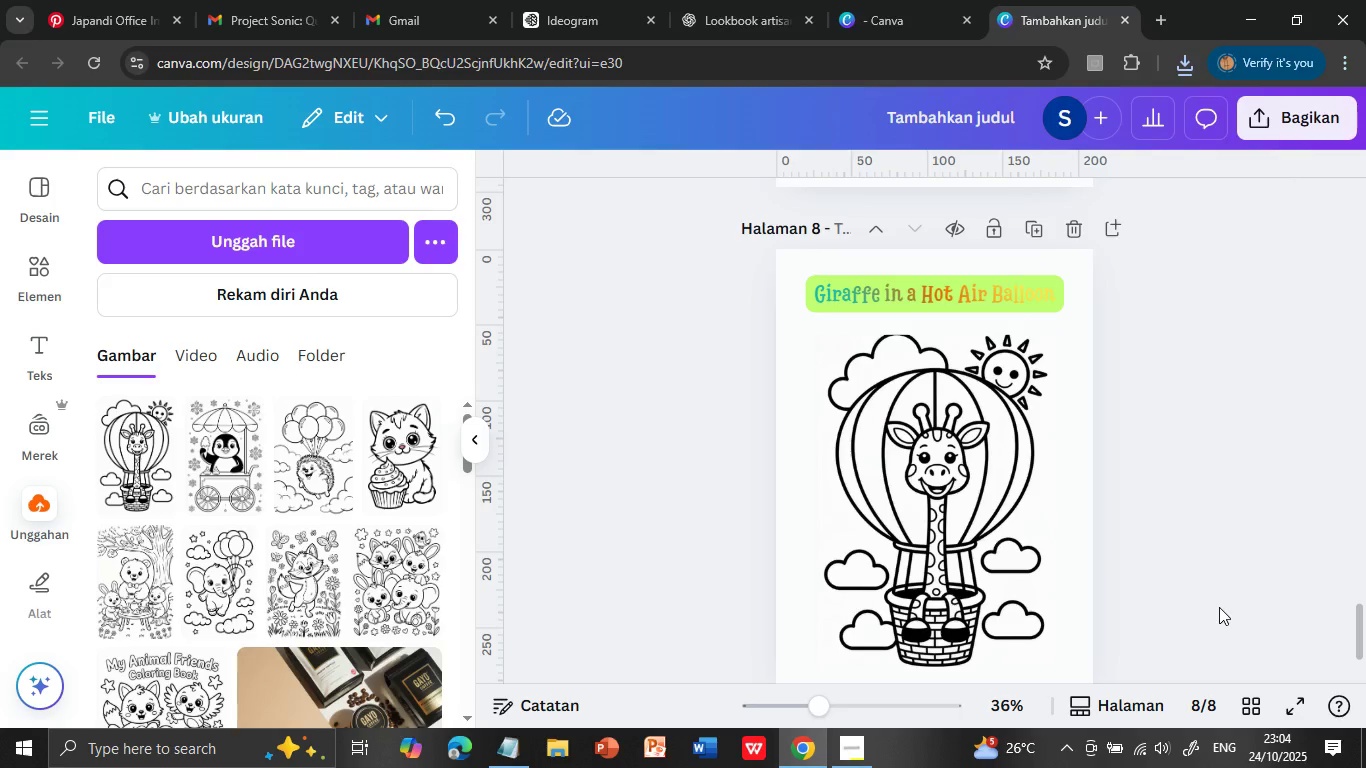 
left_click([516, 747])
 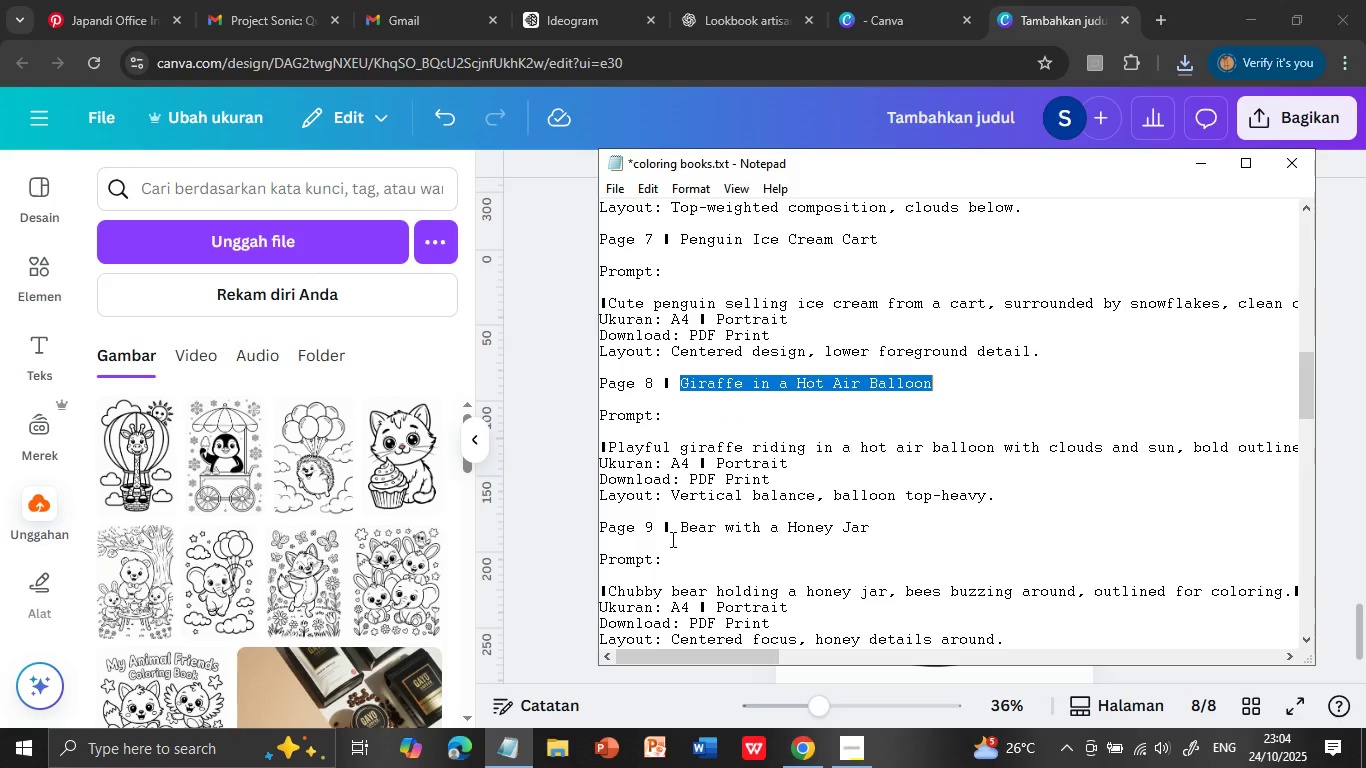 
scroll: coordinate [671, 539], scroll_direction: down, amount: 3.0
 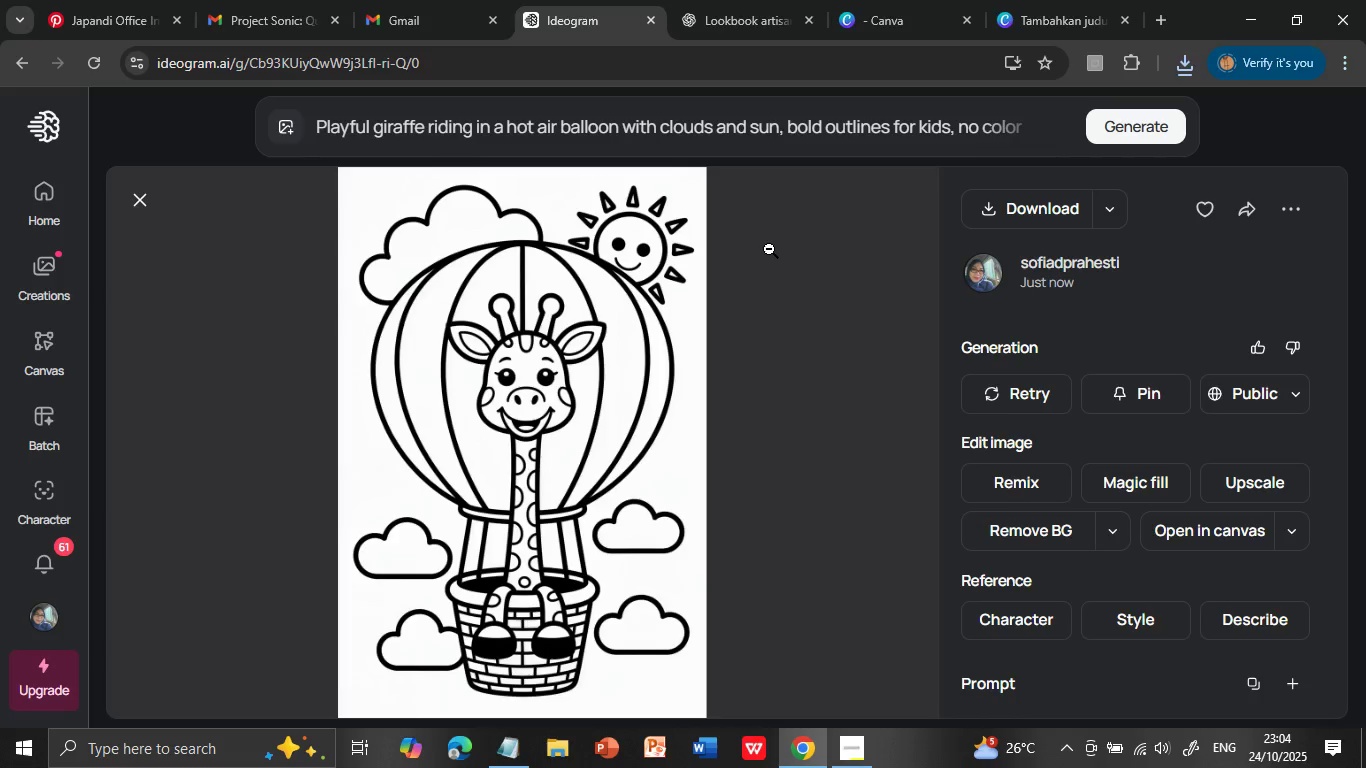 
left_click([610, 540])
 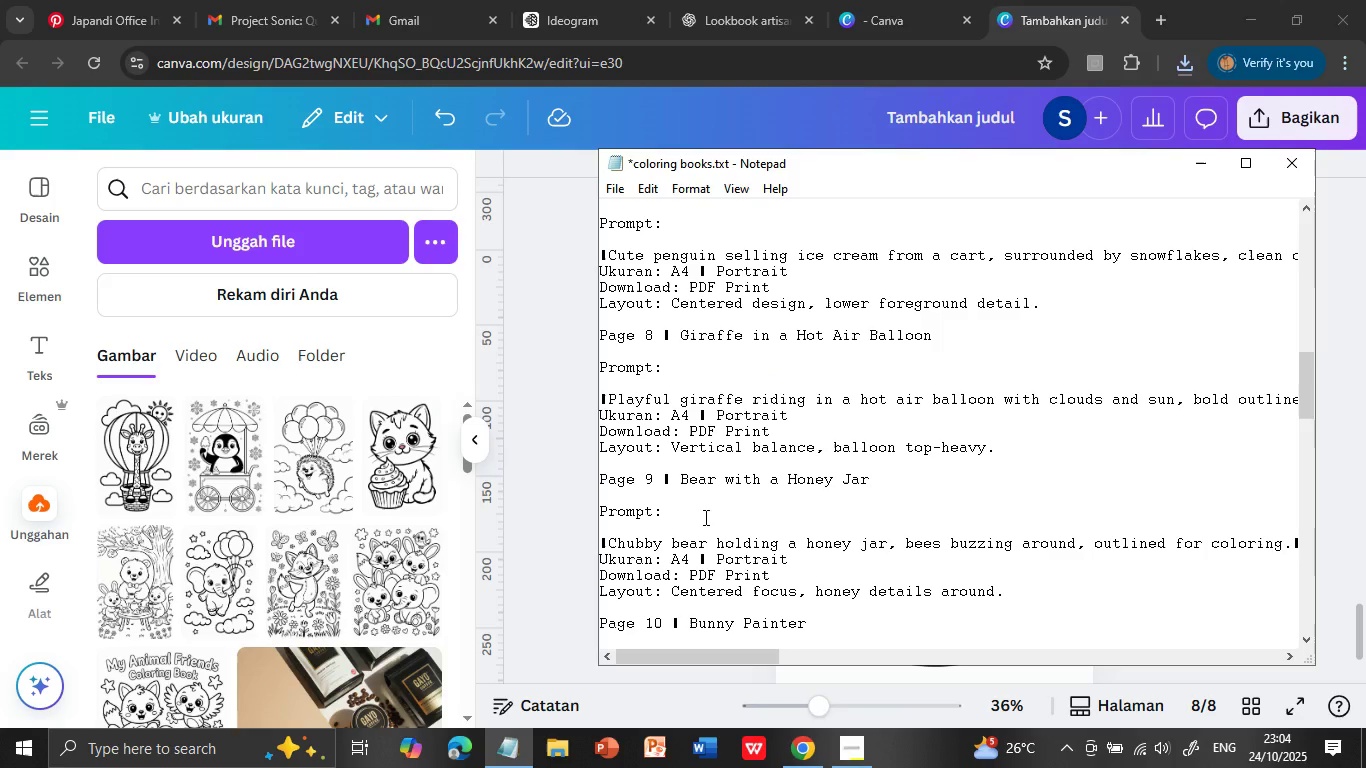 
key(CapsLock)
 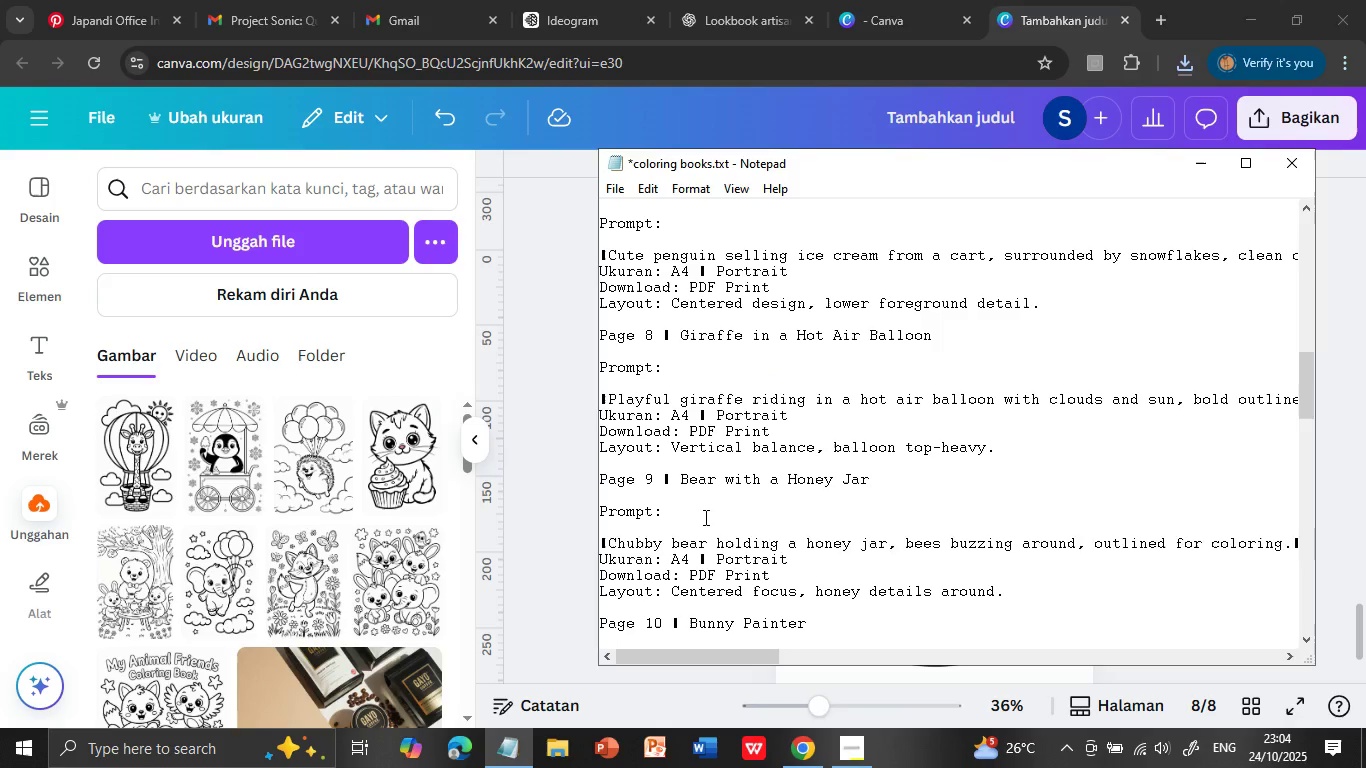 
key(Shift+ArrowDown)
 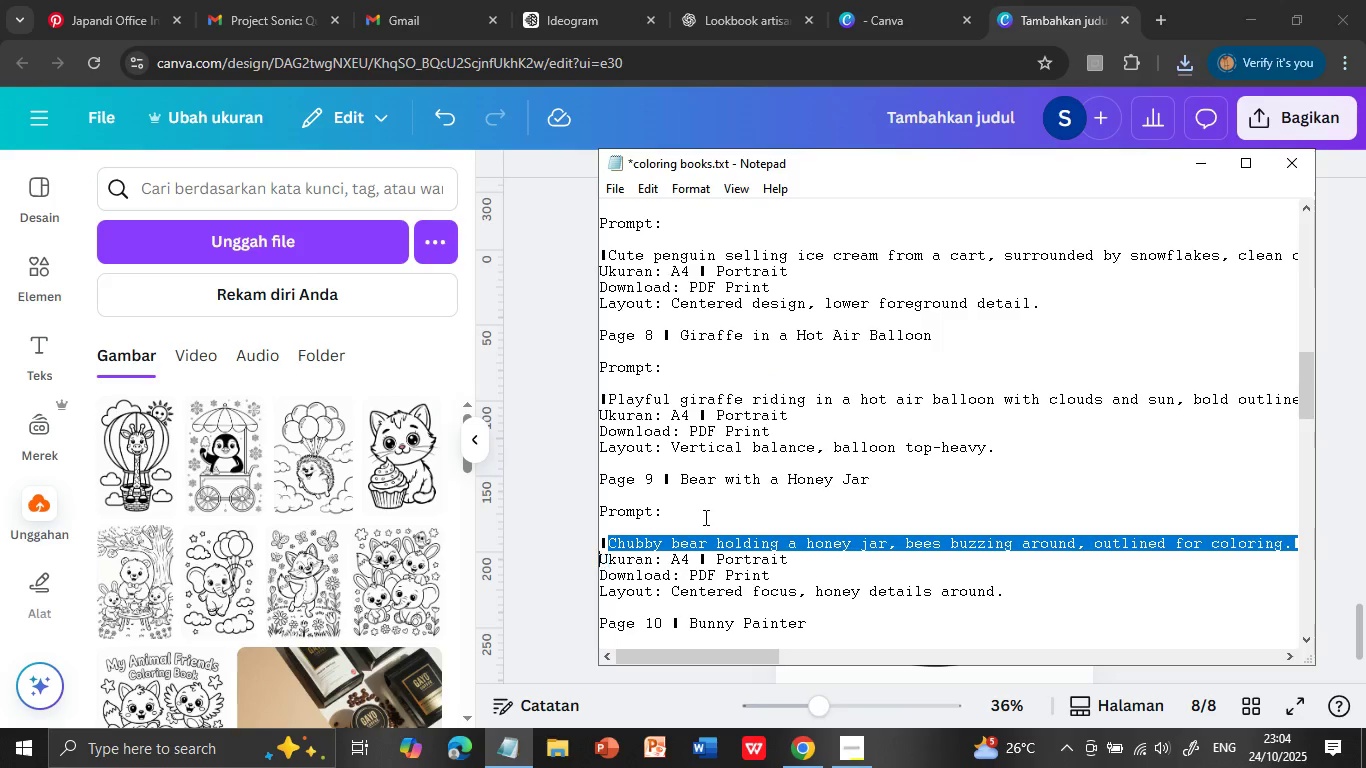 
key(Shift+ArrowLeft)
 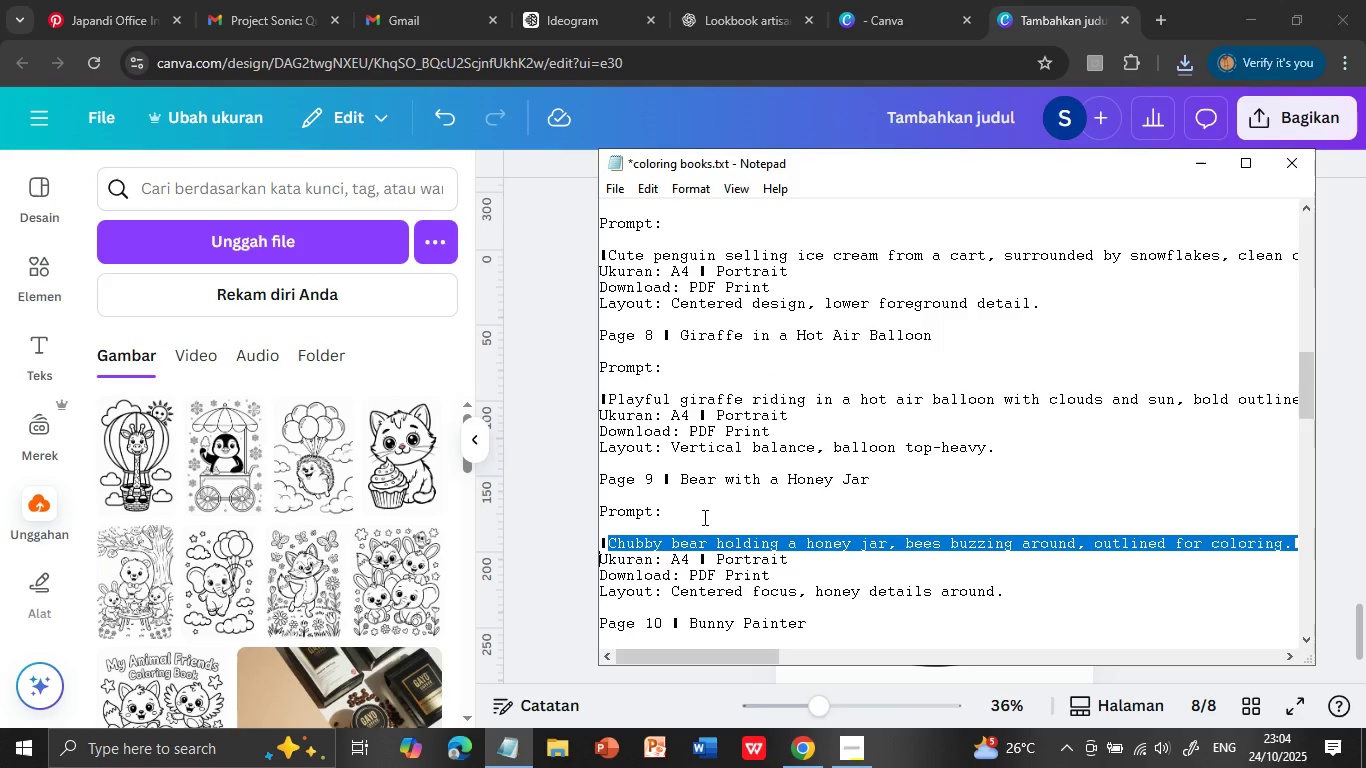 
key(Control+C)
 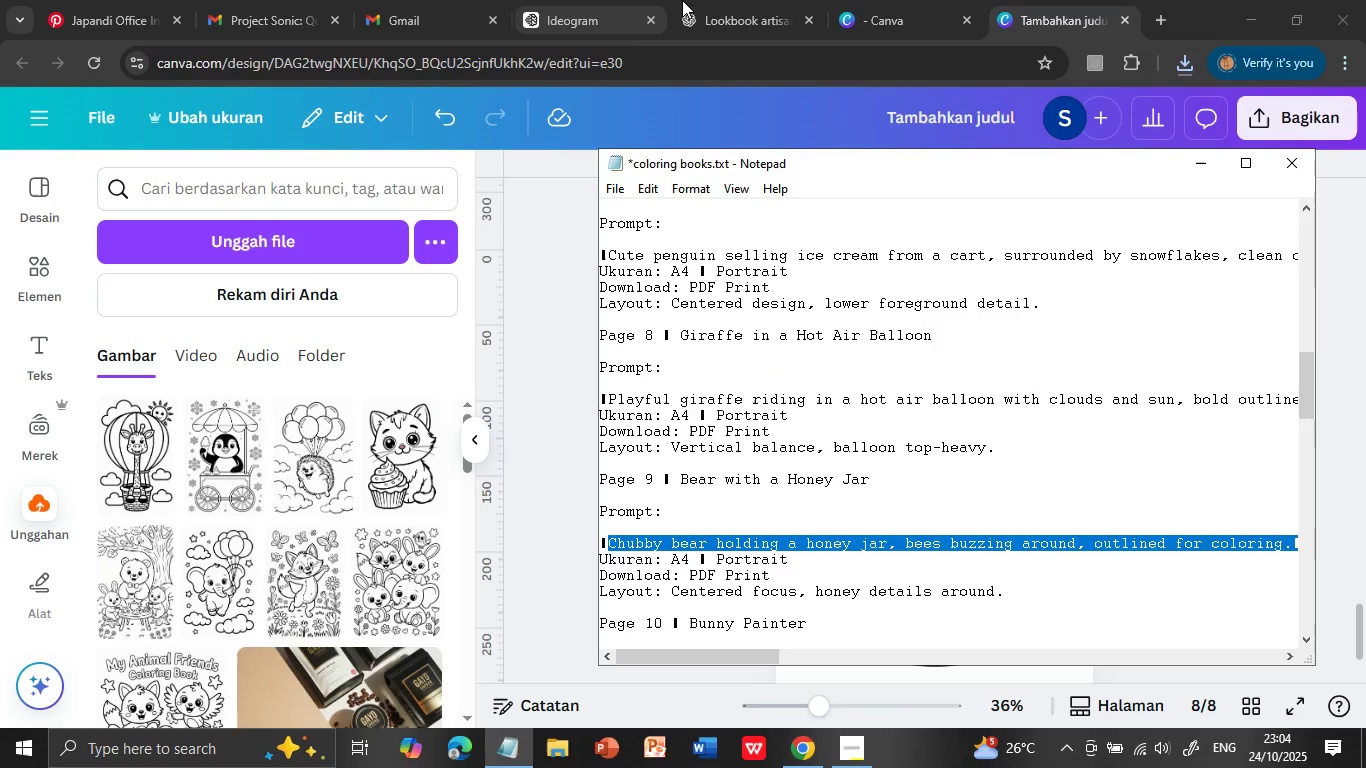 
left_click([774, 133])
 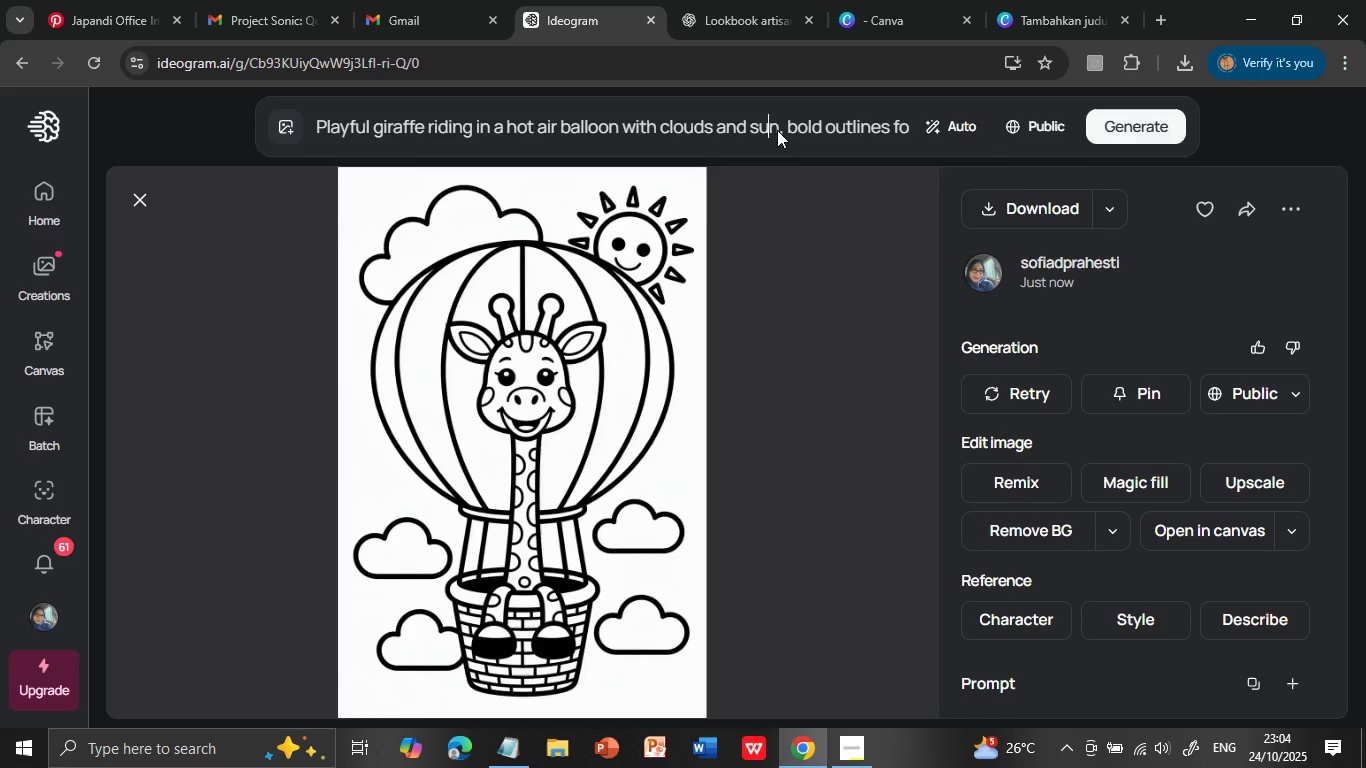 
double_click([778, 126])
 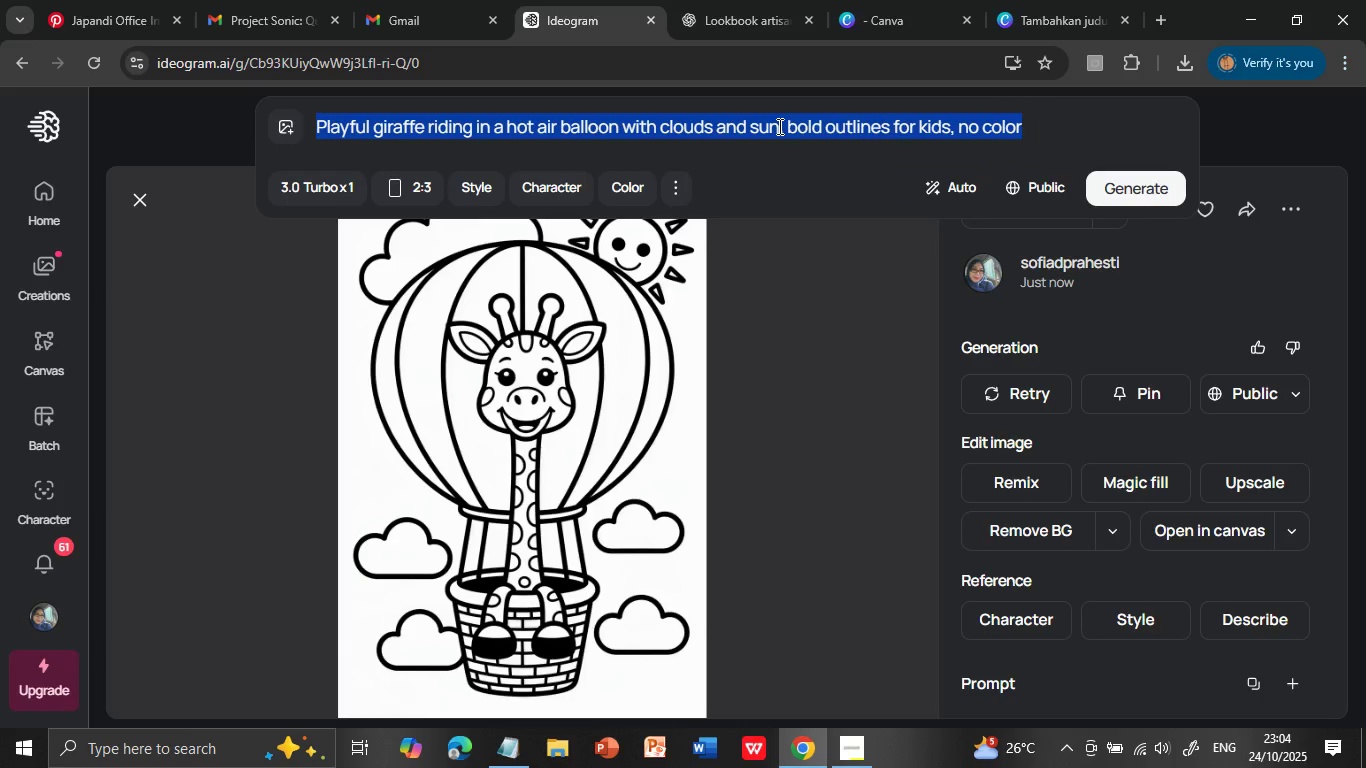 
triple_click([778, 126])
 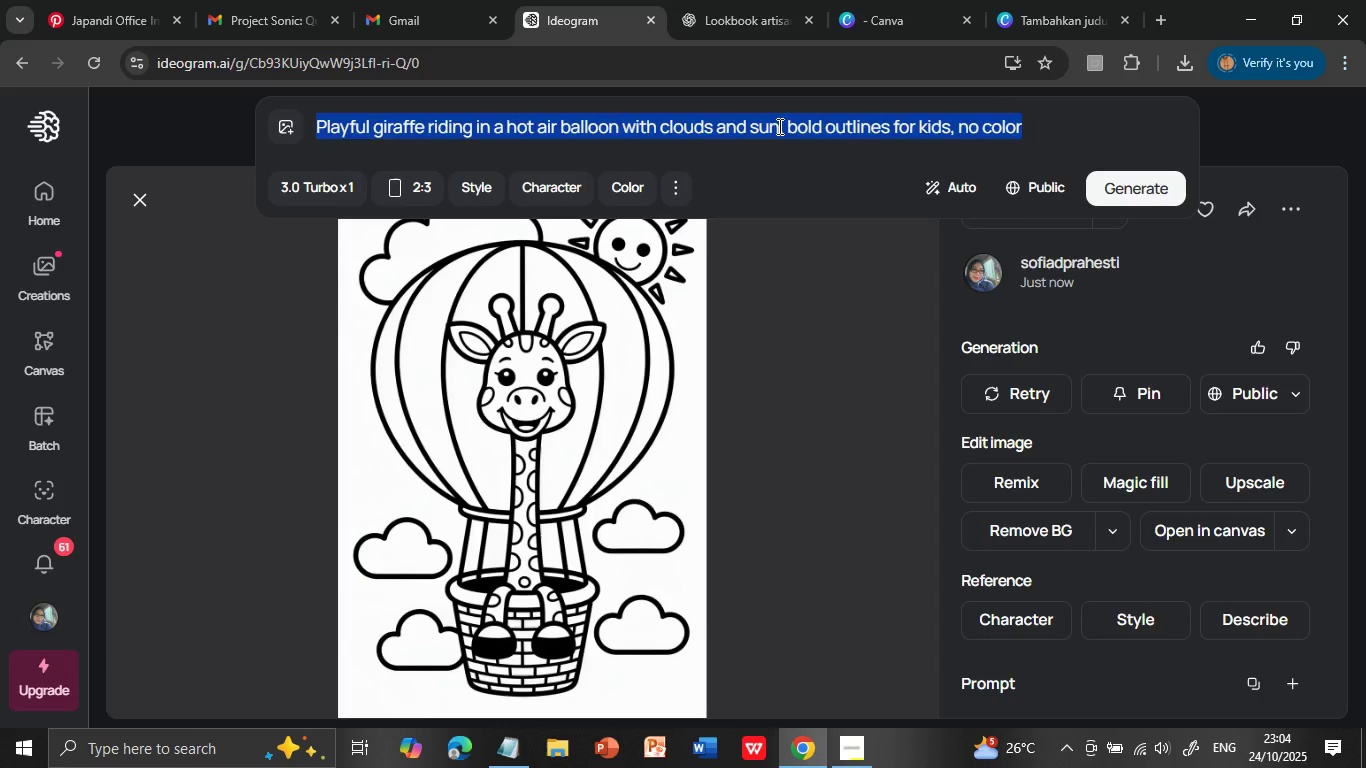 
key(Control+V)
 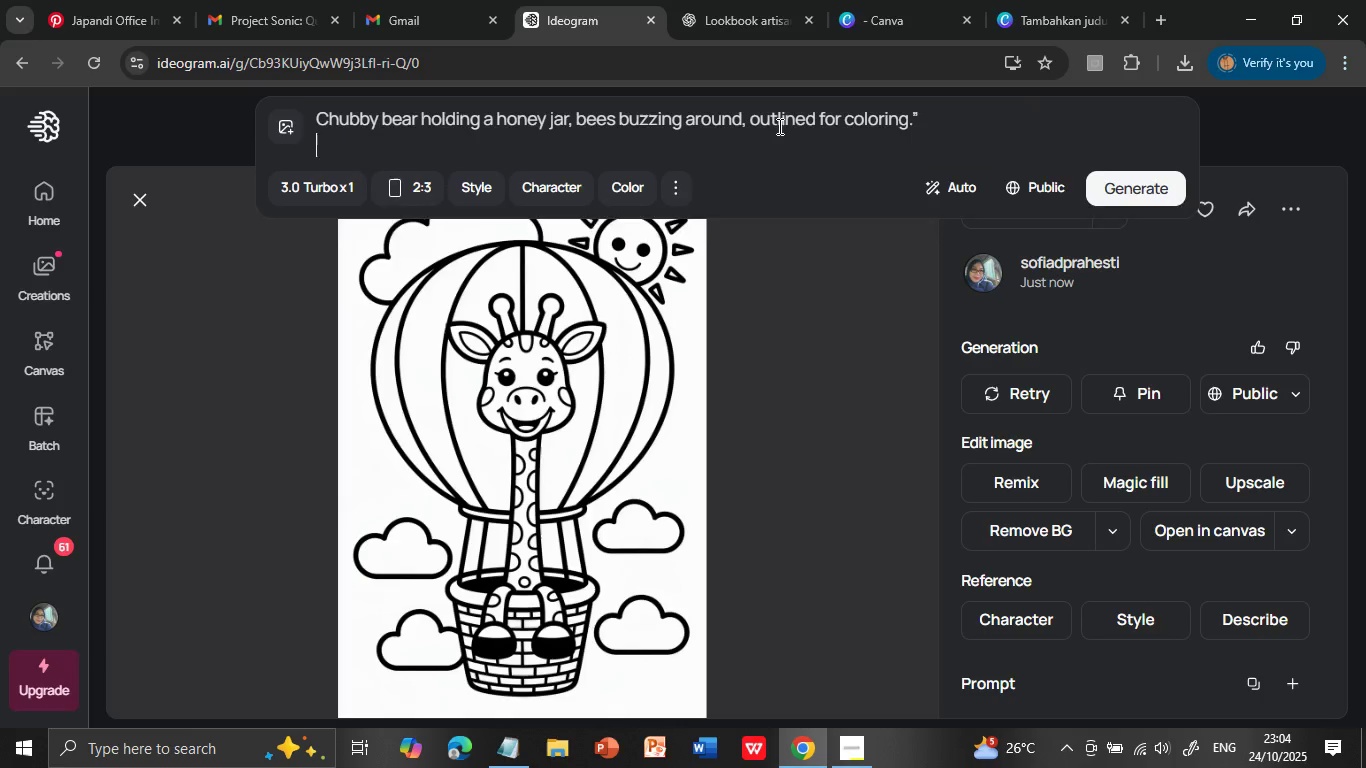 
key(Backspace)
type(,  clor)
key(Backspace)
key(Backspace)
key(Backspace)
key(Backspace)
key(Backspace)
key(Backspace)
key(Backspace)
type(O COLOR)
 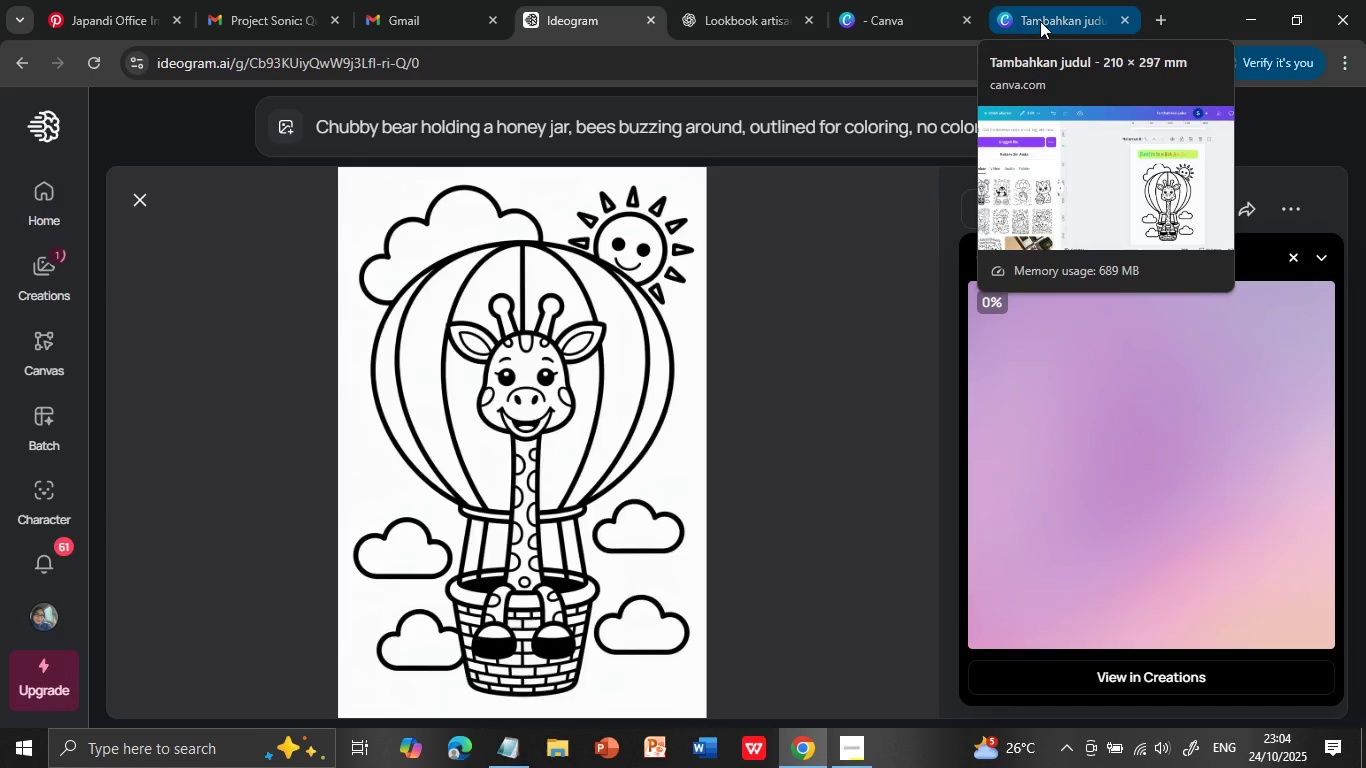 
hold_key(key=N, duration=4.58)
 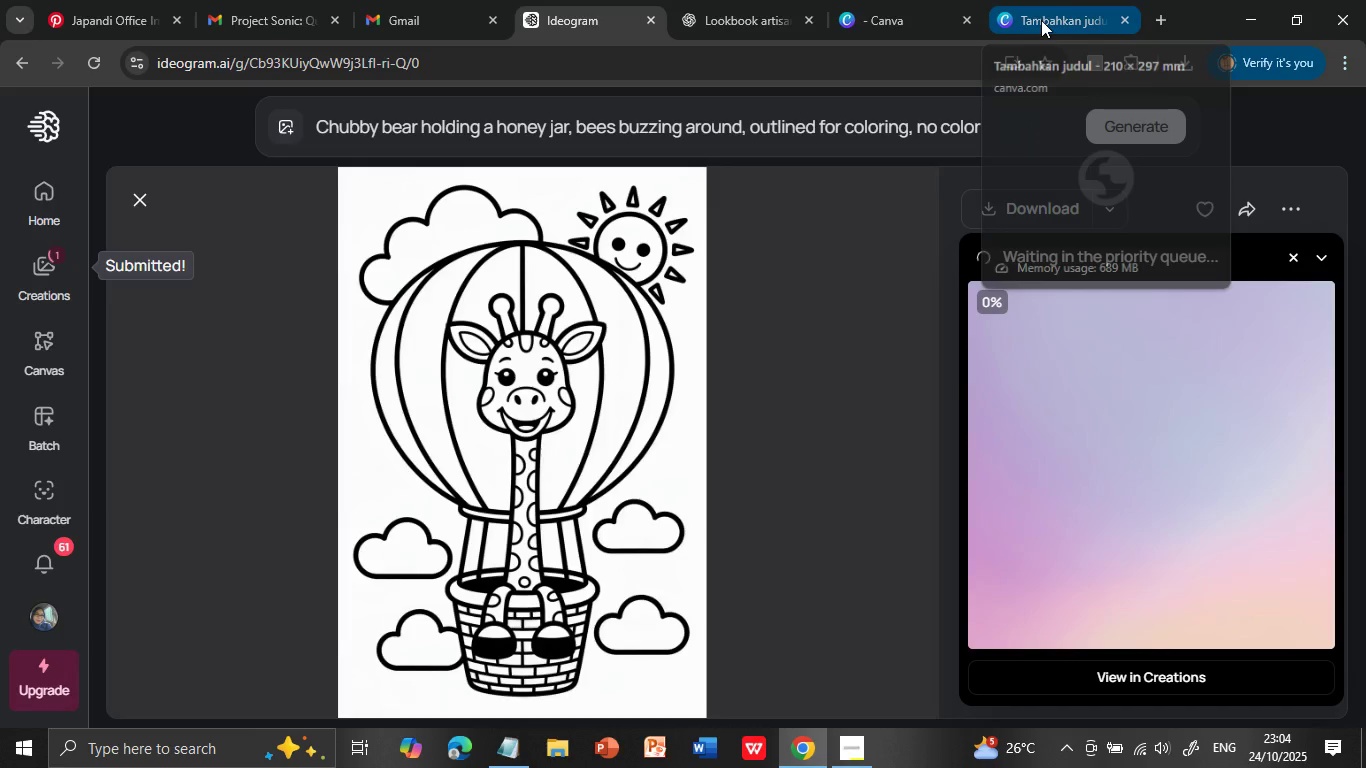 
left_click([1141, 165])
 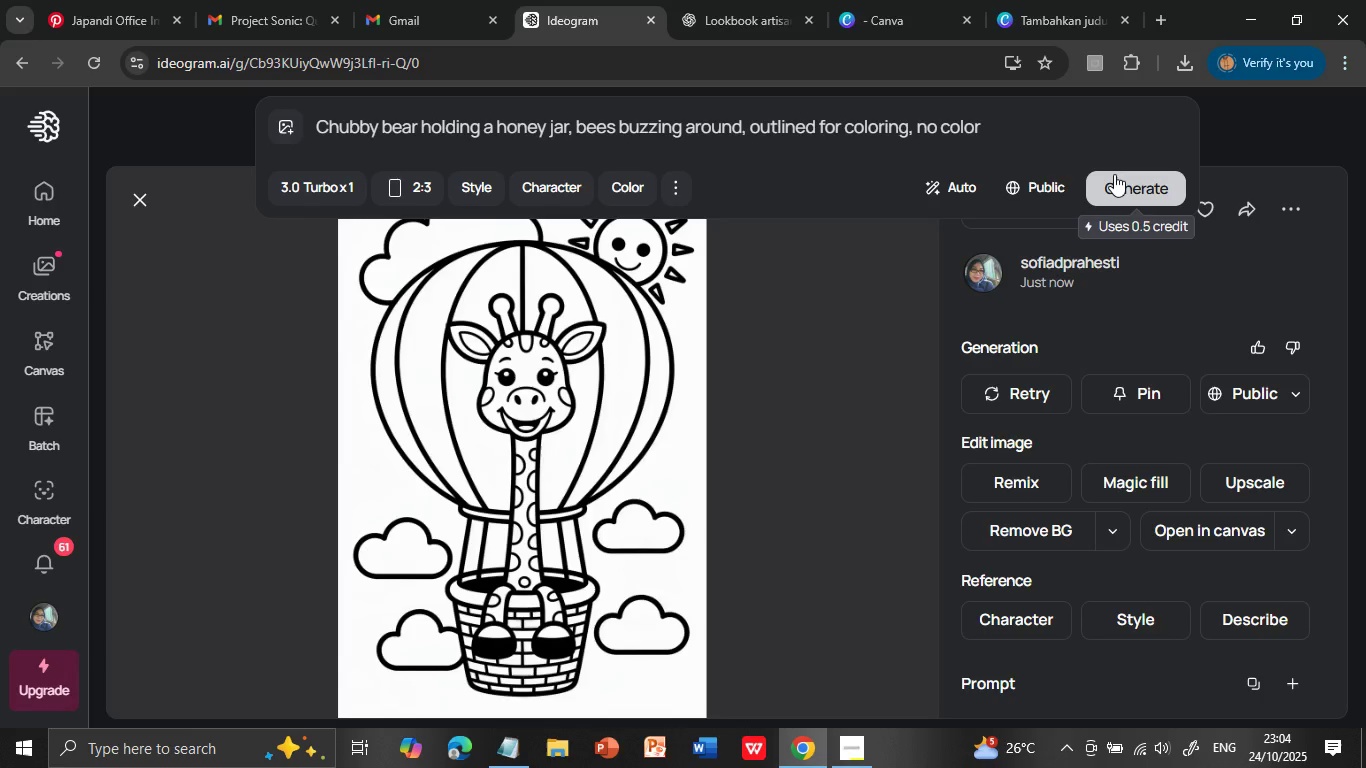 
left_click([1114, 174])
 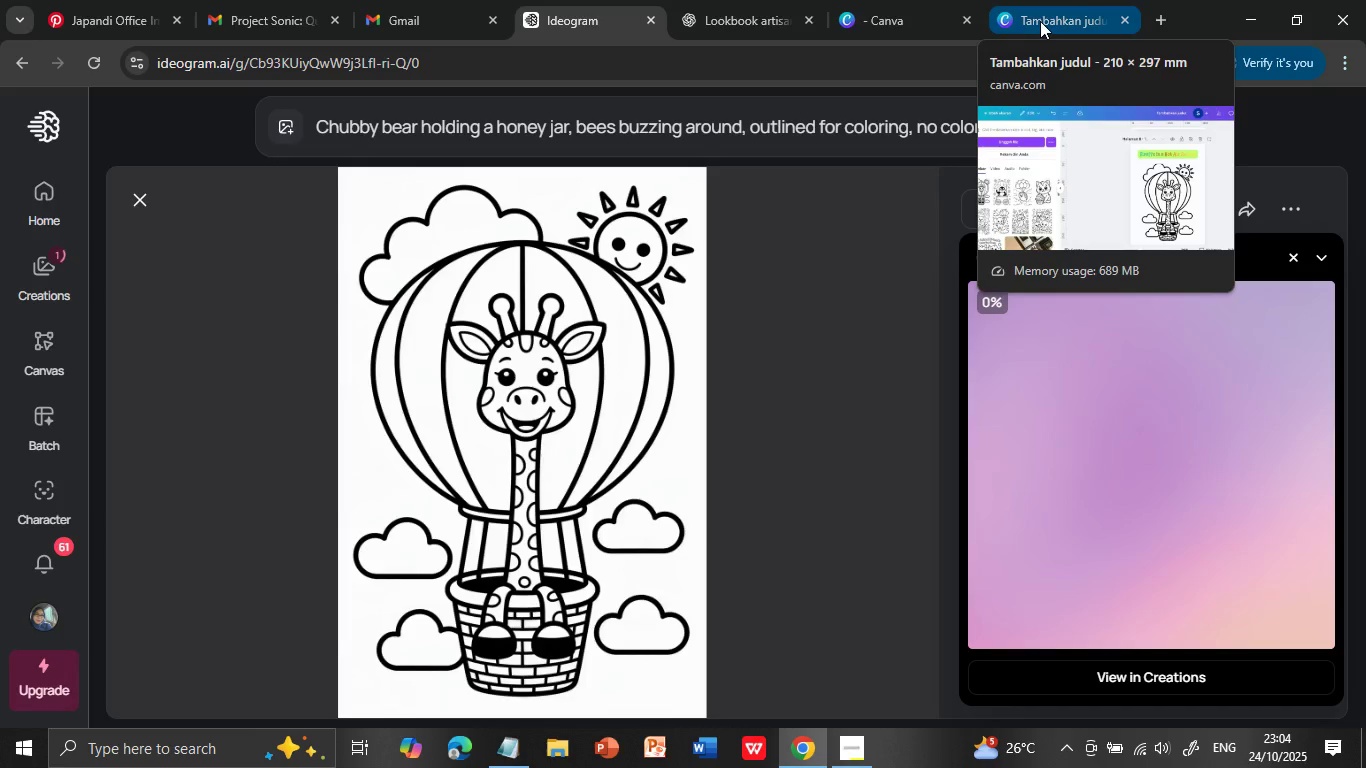 
wait(10.6)
 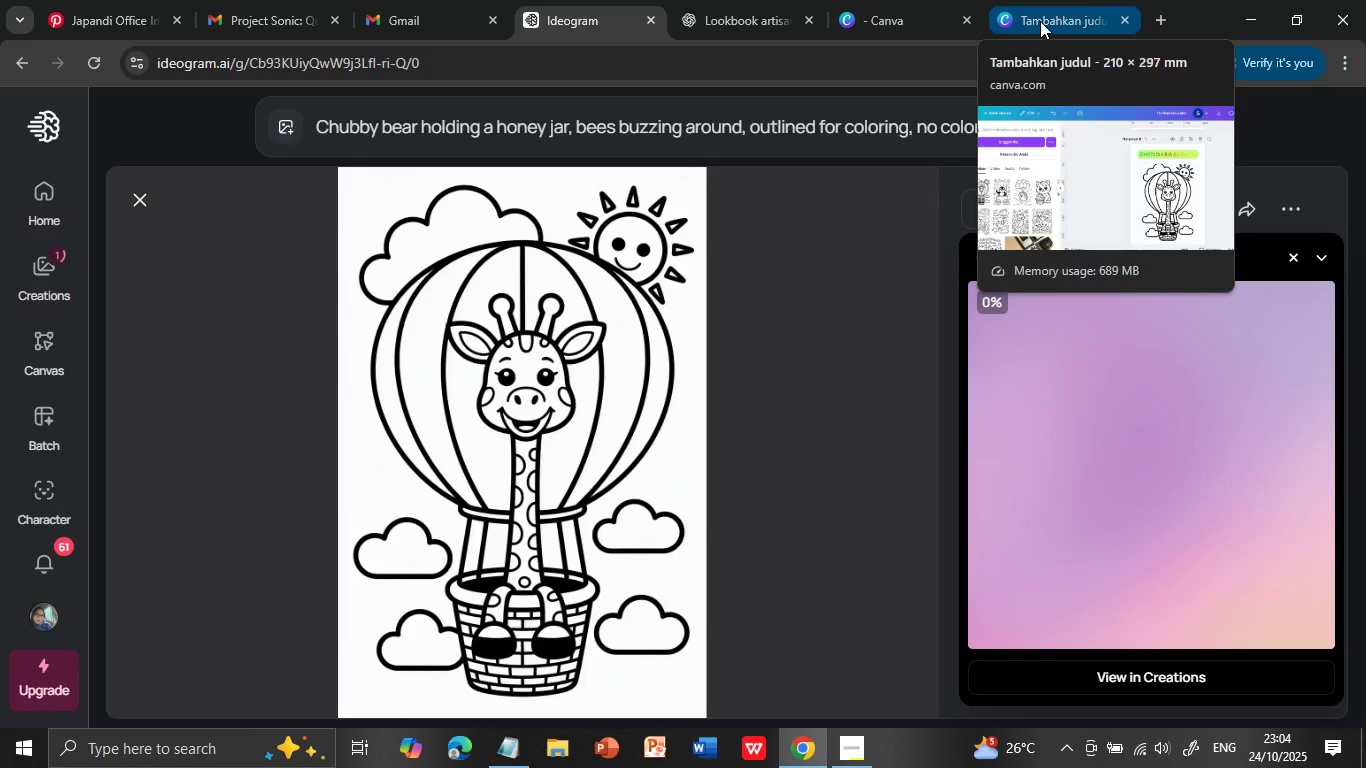 
left_click([1040, 16])
 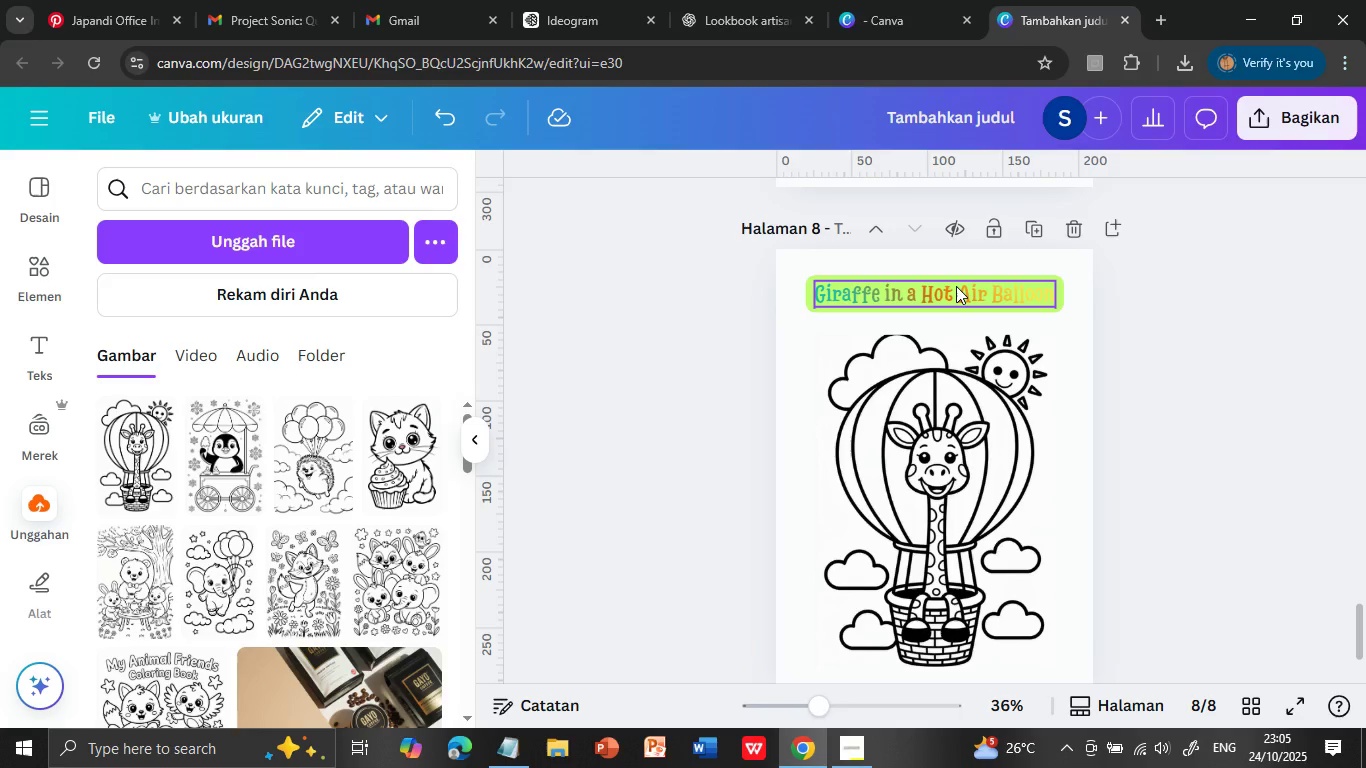 
left_click([956, 286])
 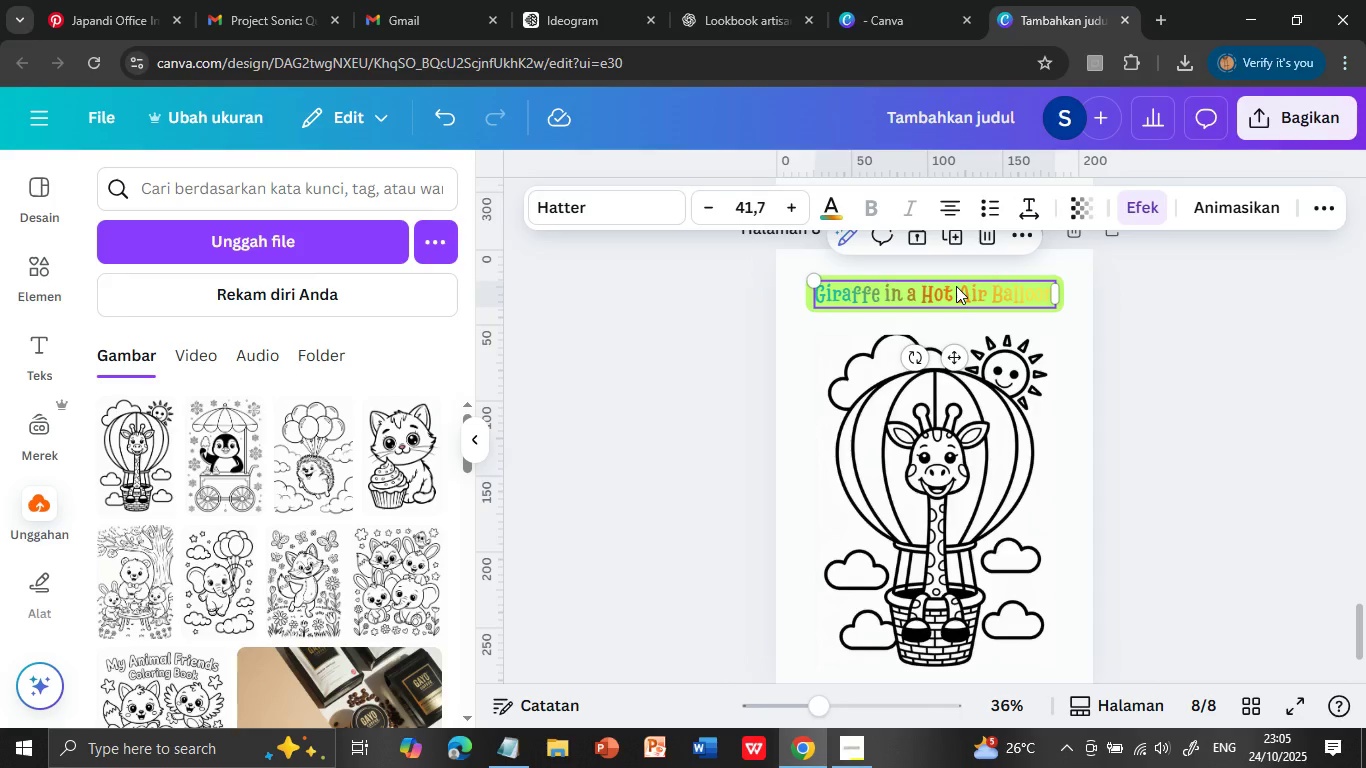 
double_click([956, 286])
 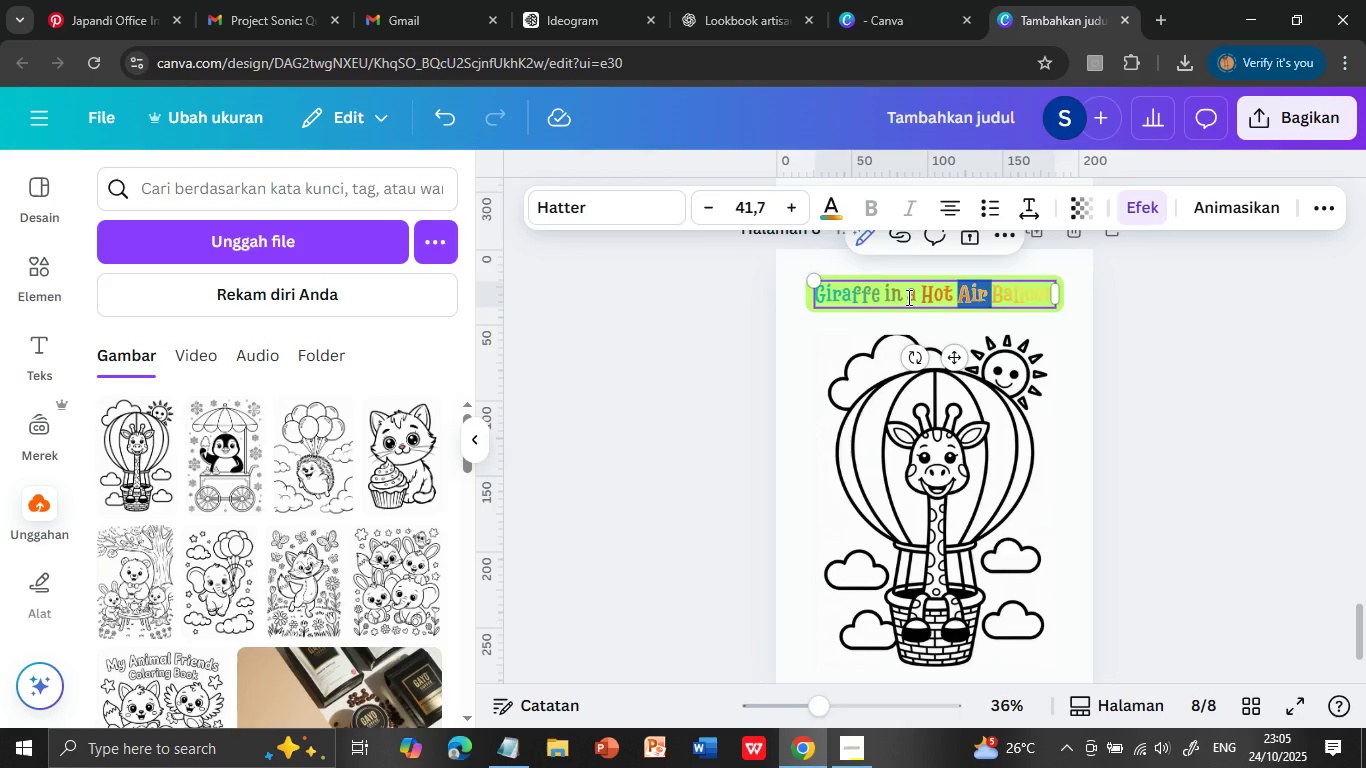 
double_click([907, 295])
 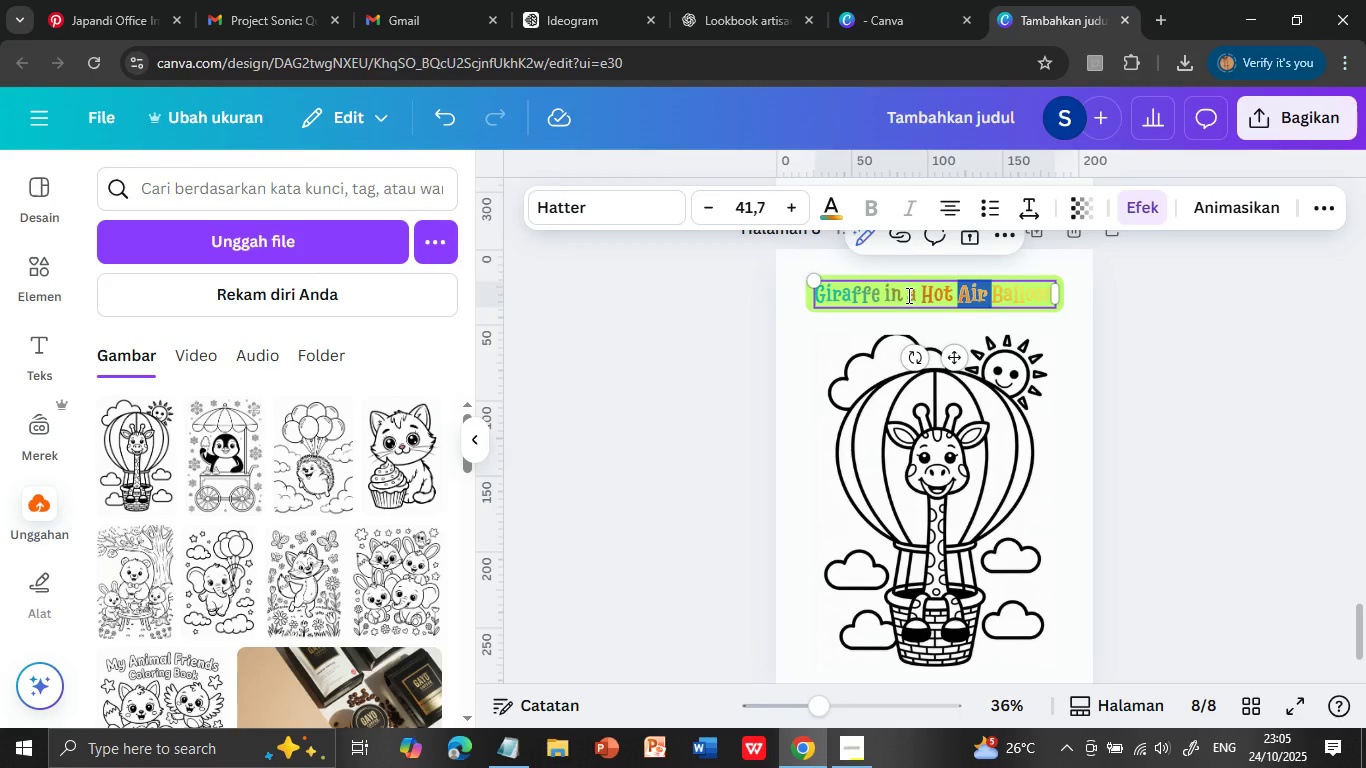 
triple_click([907, 295])
 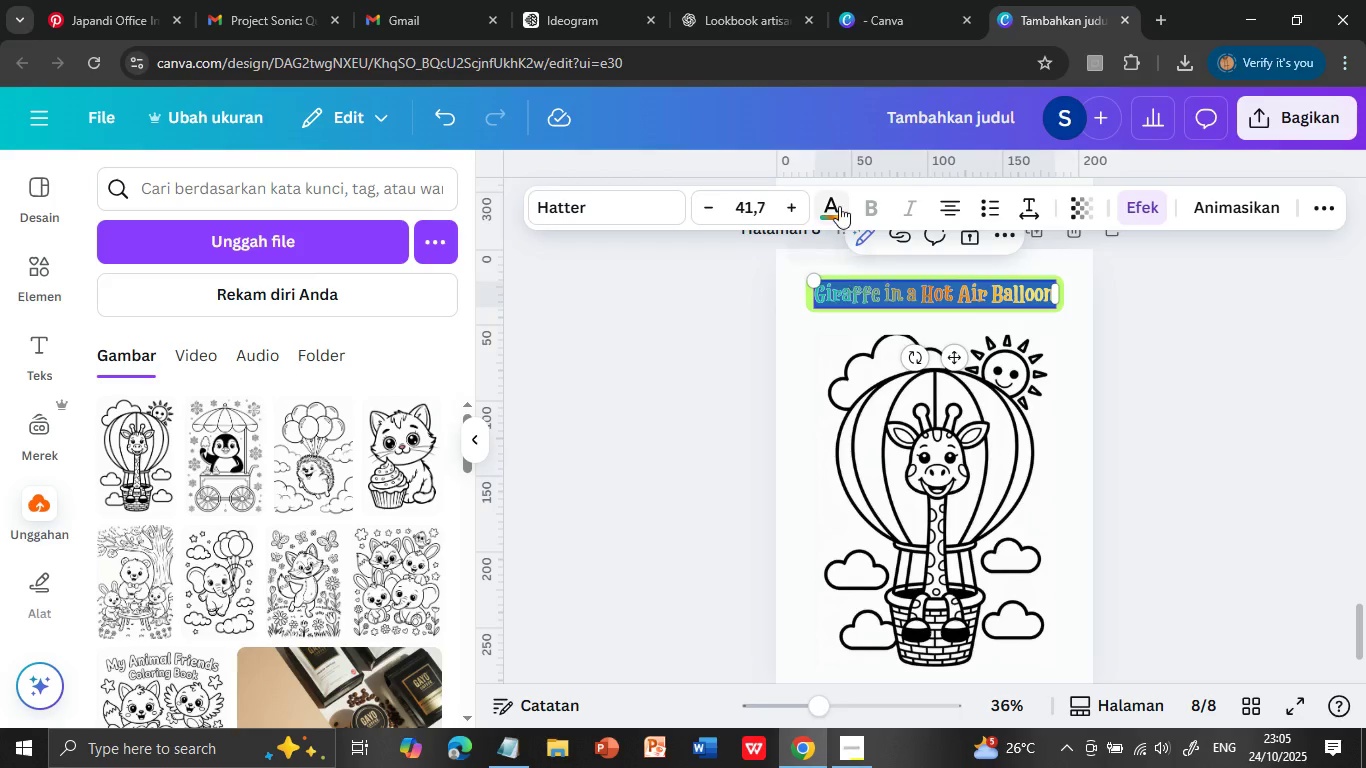 
left_click([839, 206])
 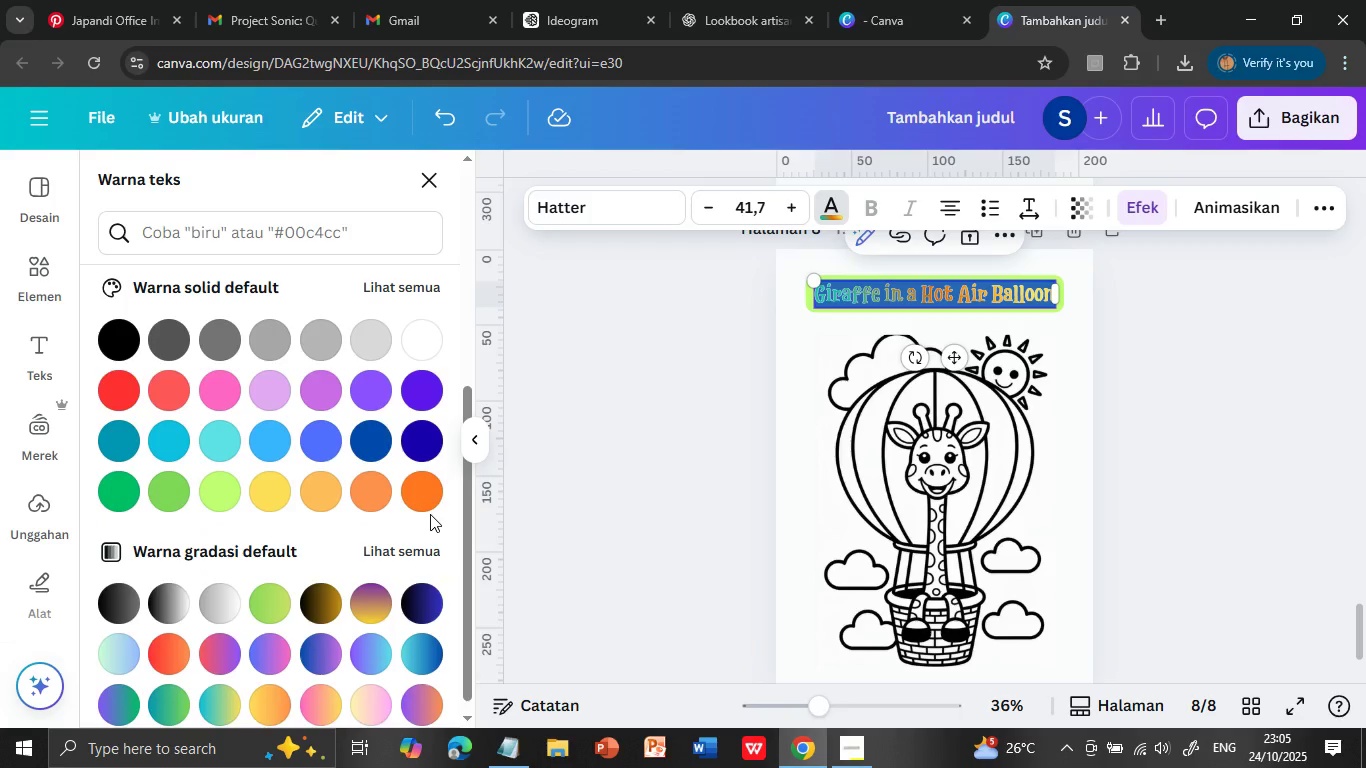 
scroll: coordinate [430, 514], scroll_direction: down, amount: 4.0
 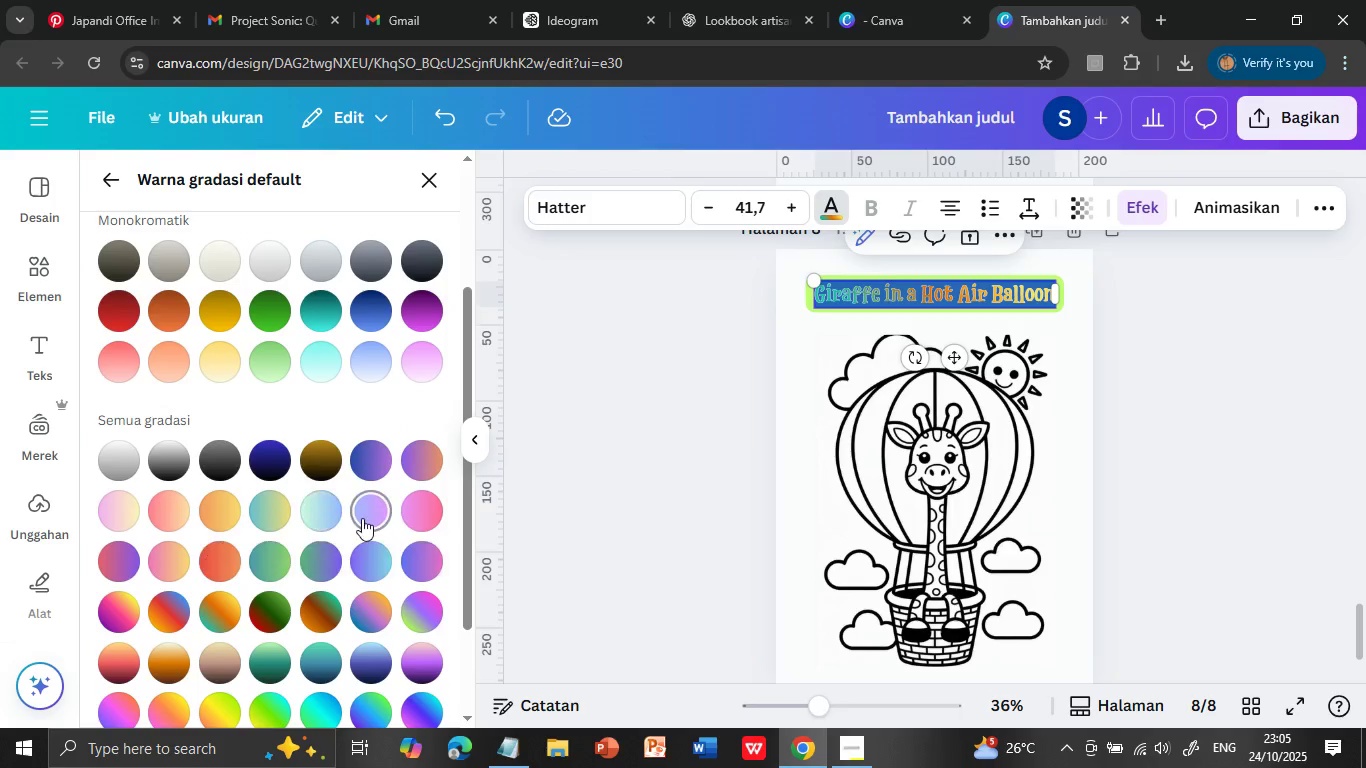 
left_click([421, 552])
 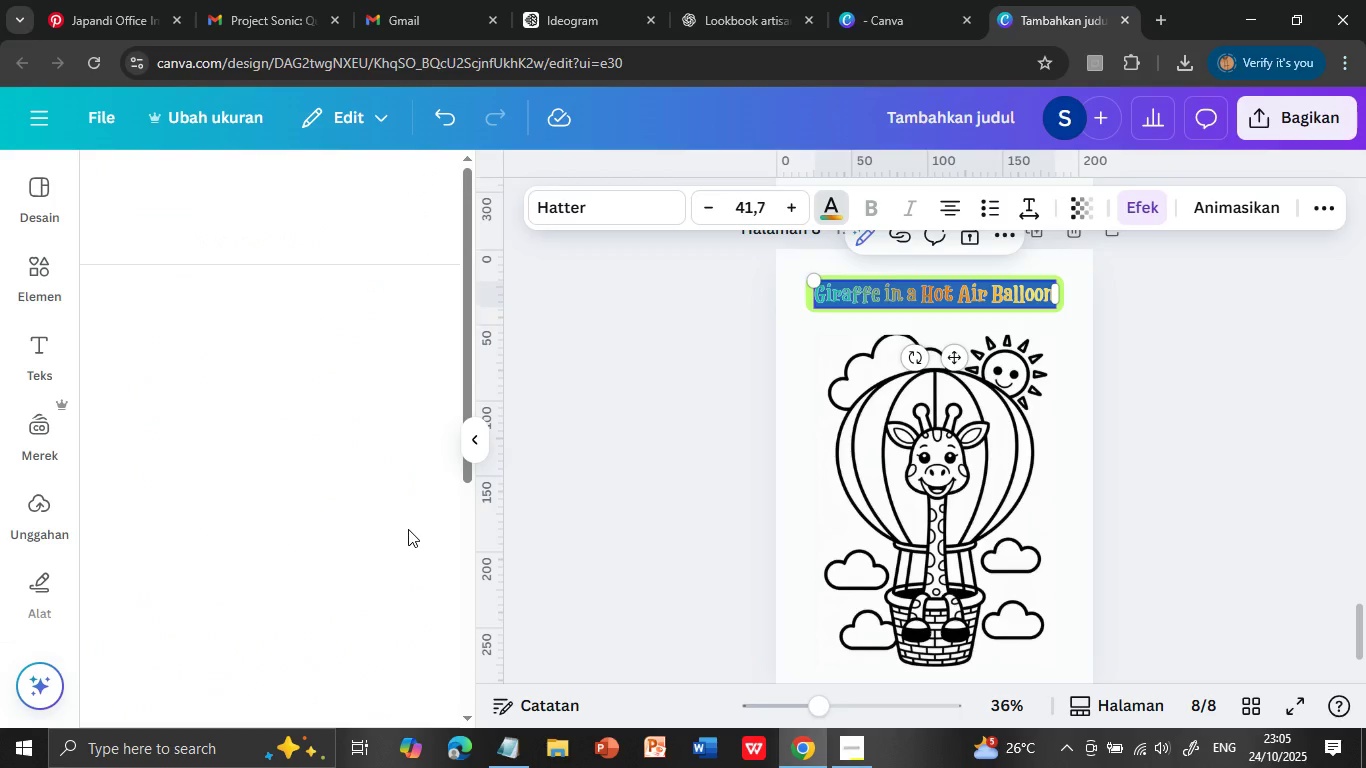 
scroll: coordinate [326, 512], scroll_direction: down, amount: 2.0
 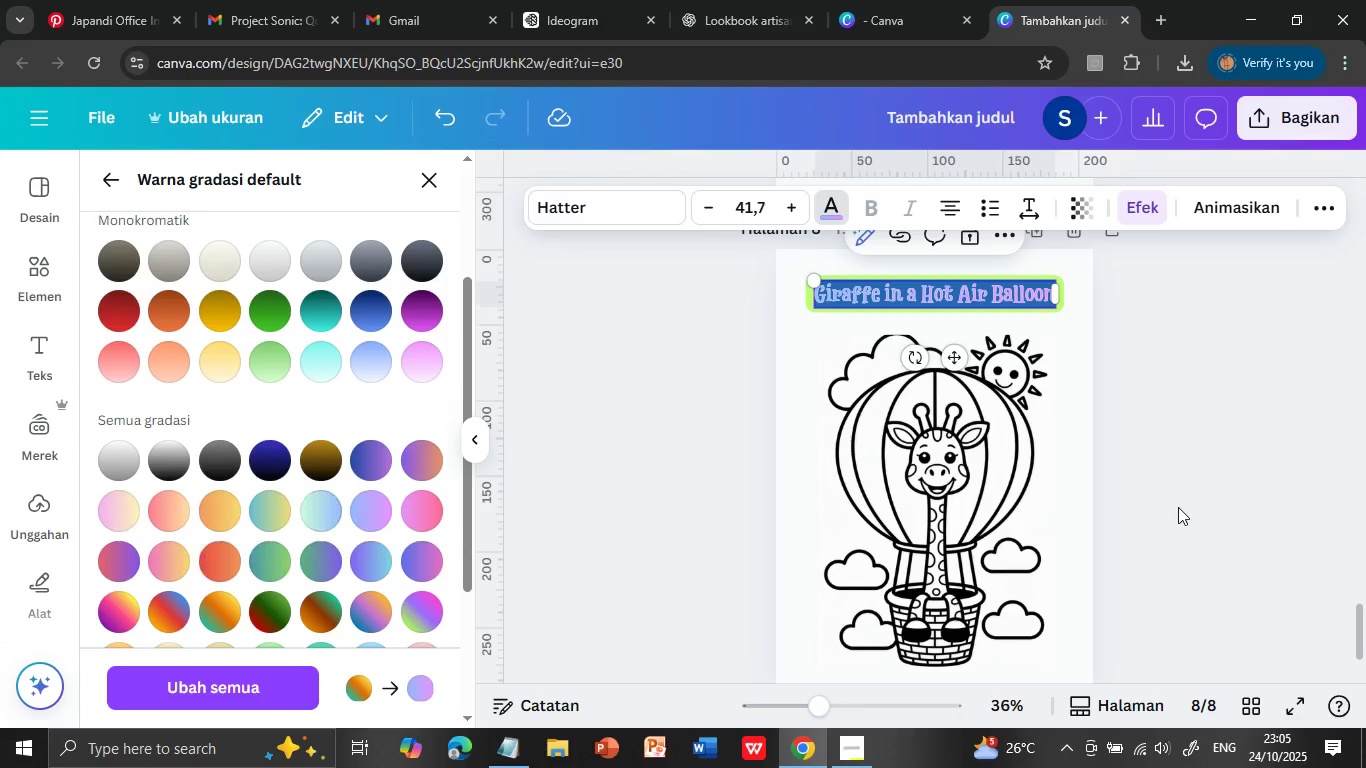 
left_click([365, 515])
 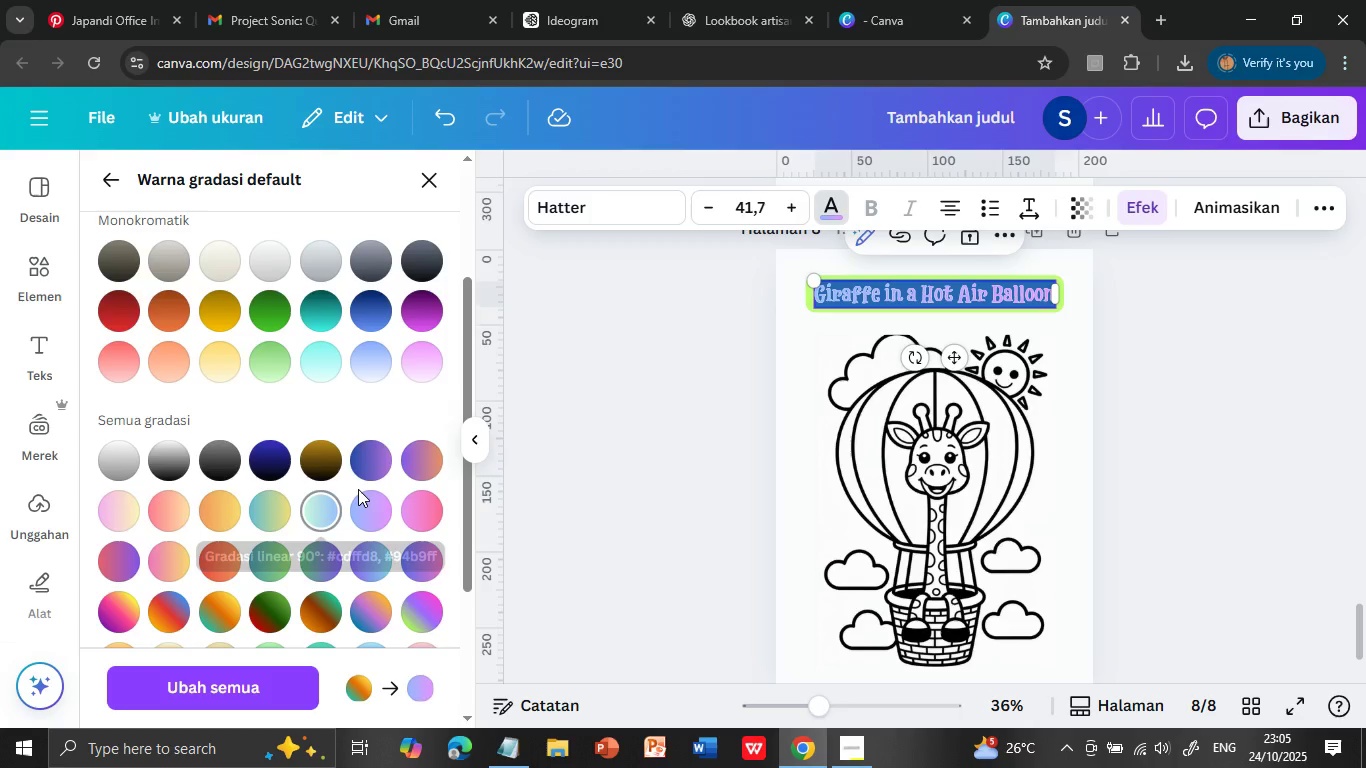 
left_click([1179, 507])
 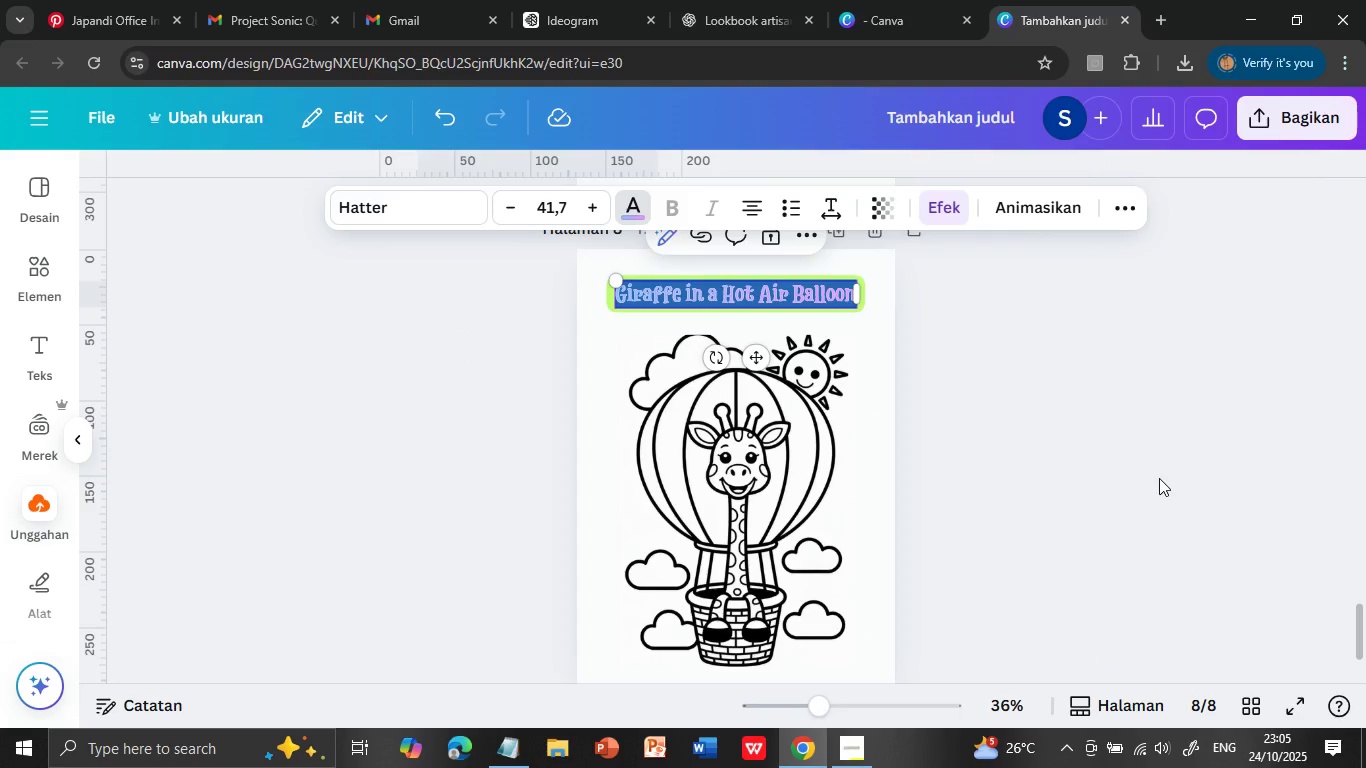 
left_click([1151, 460])
 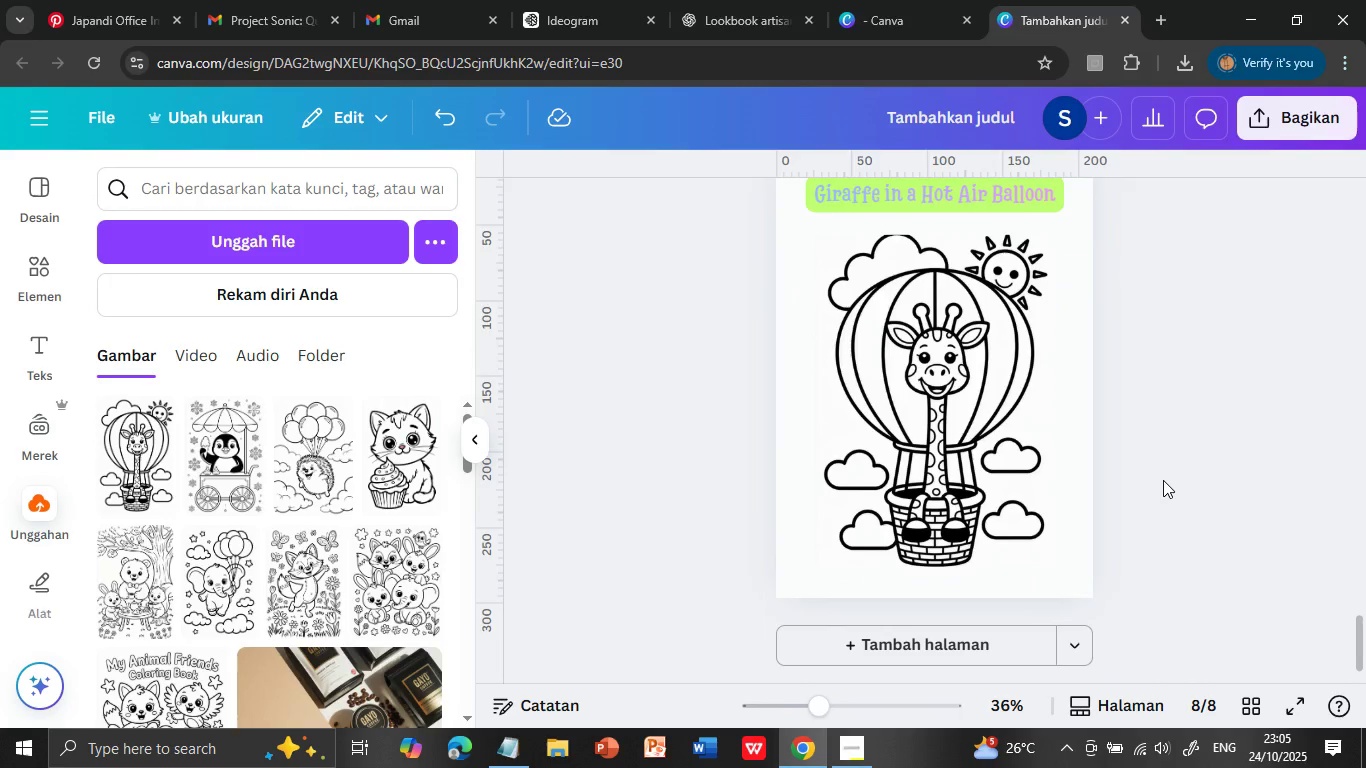 
scroll: coordinate [1163, 479], scroll_direction: up, amount: 6.0
 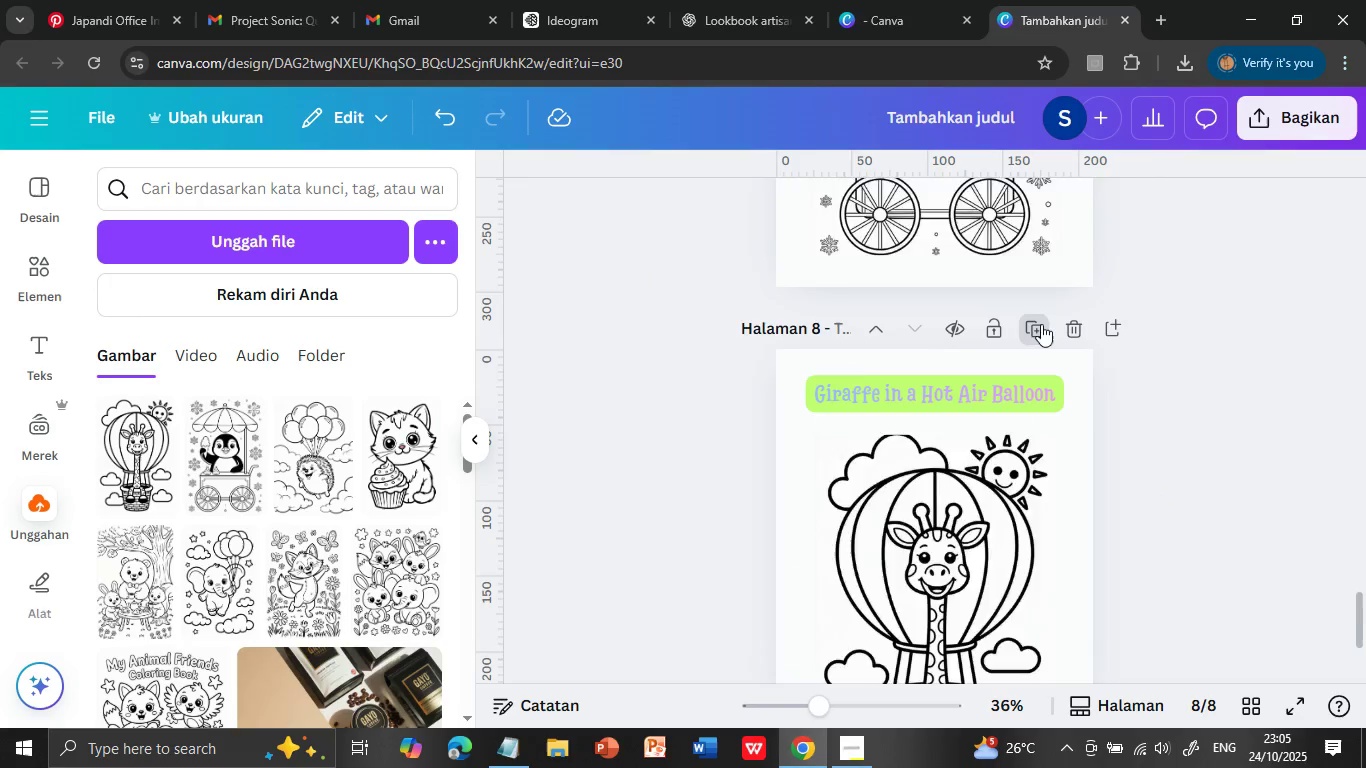 
scroll: coordinate [1163, 480], scroll_direction: down, amount: 7.0
 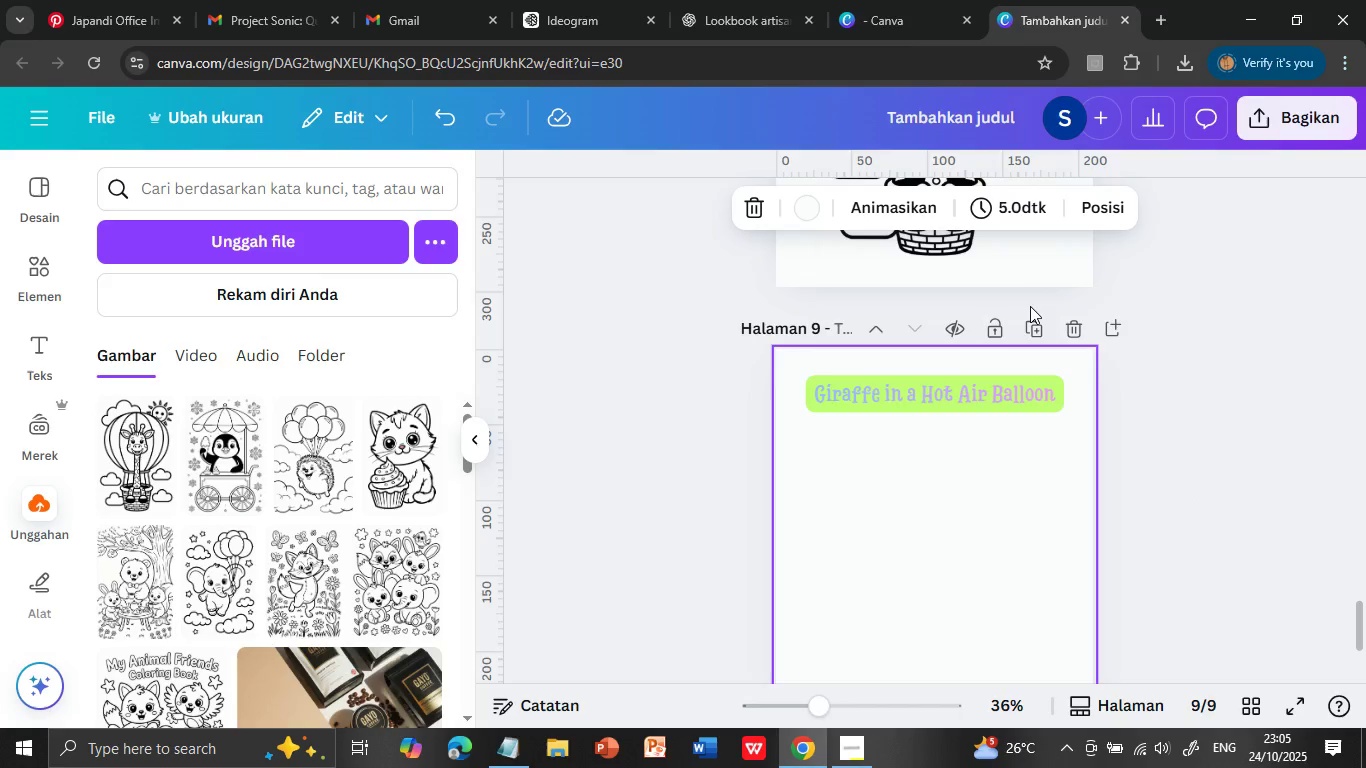 
scroll: coordinate [1163, 480], scroll_direction: up, amount: 2.0
 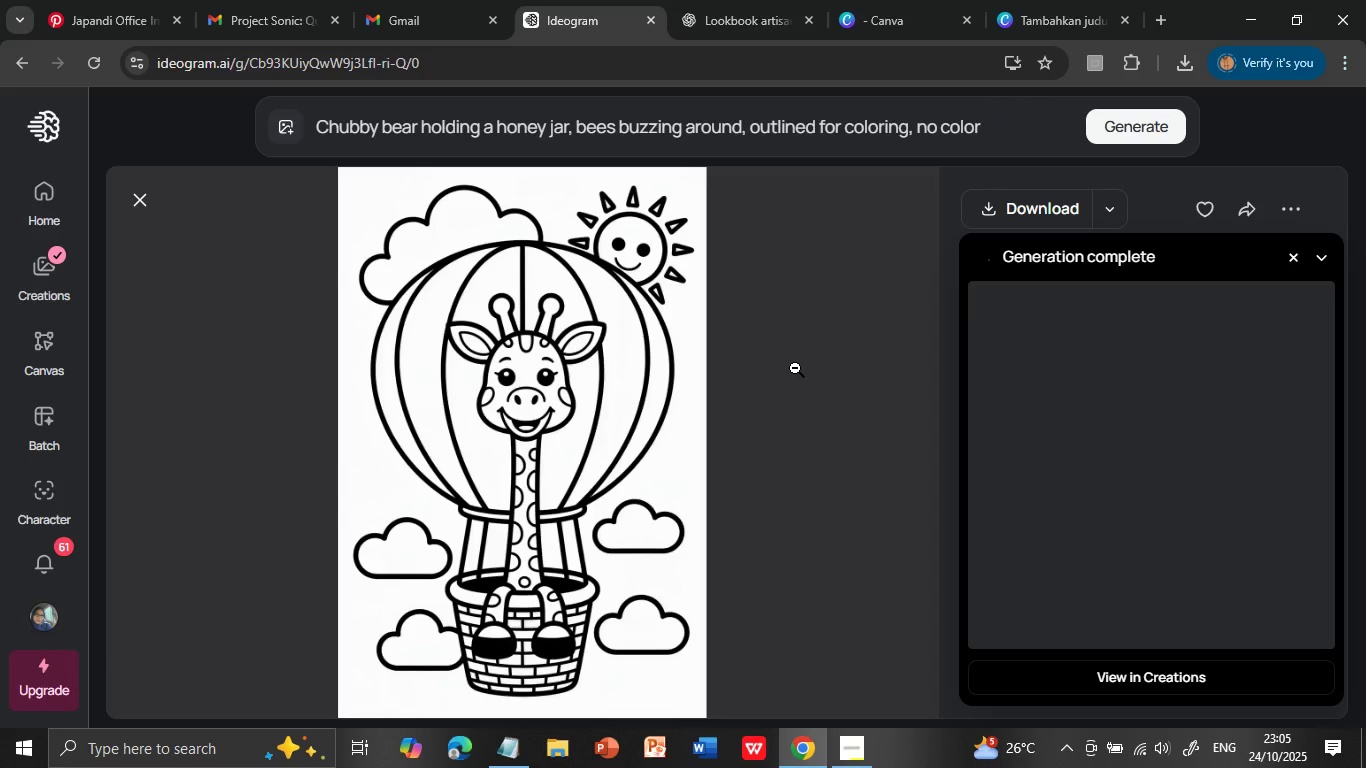 
left_click([1042, 324])
 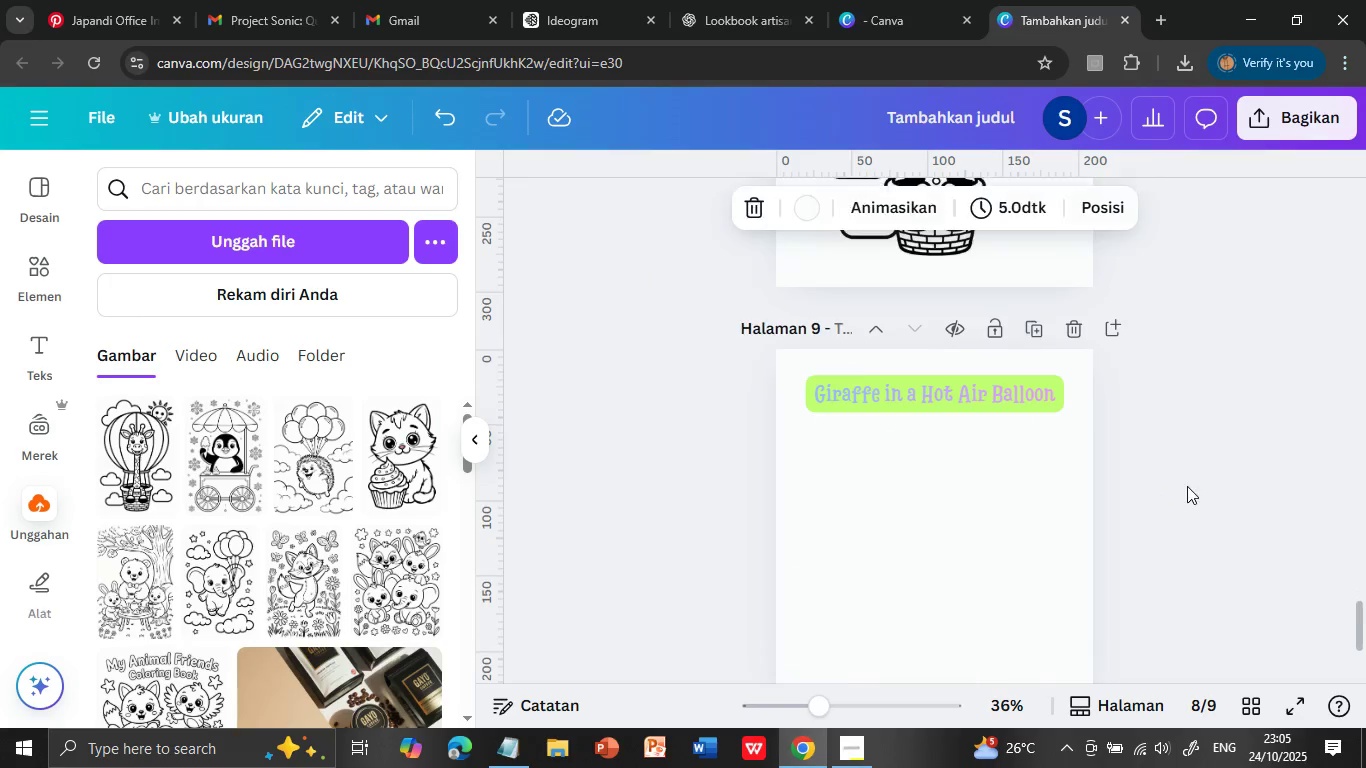 
left_click([719, 16])
 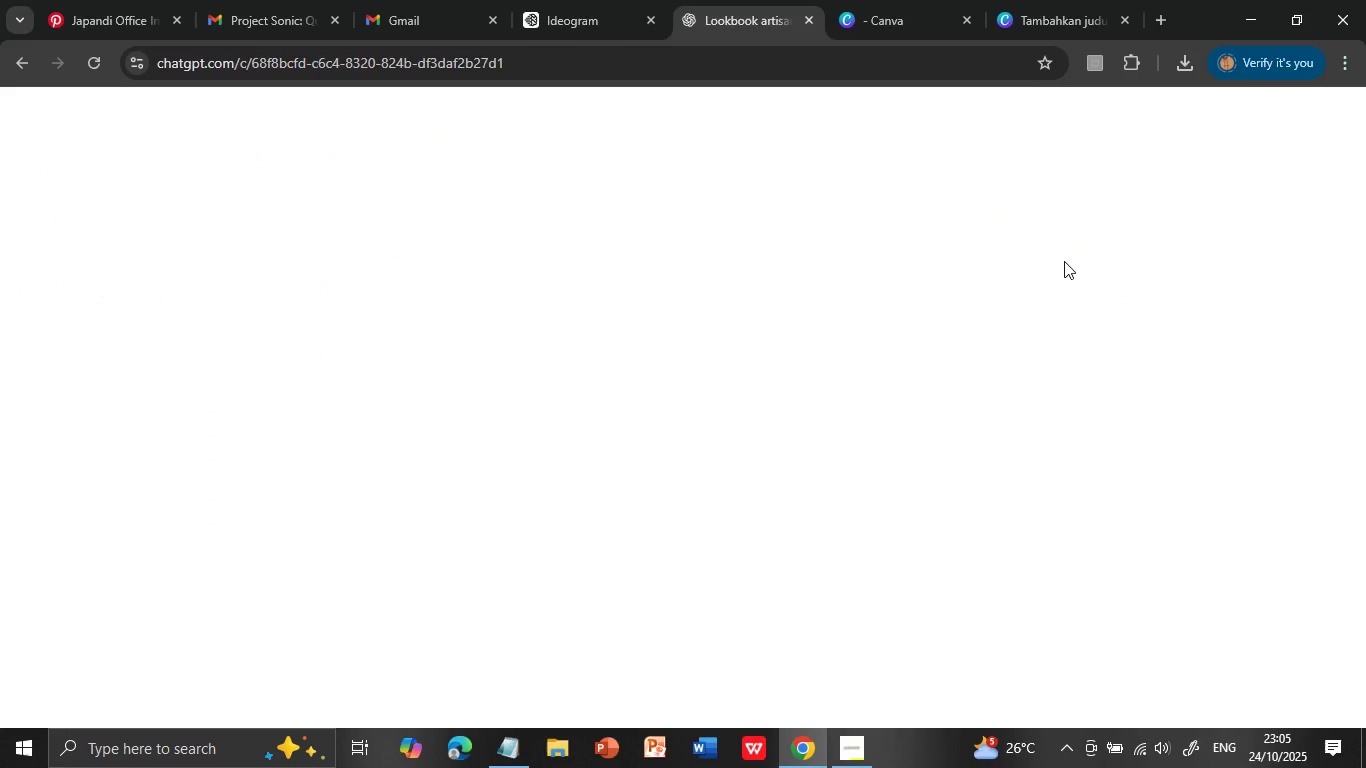 
left_click([587, 8])
 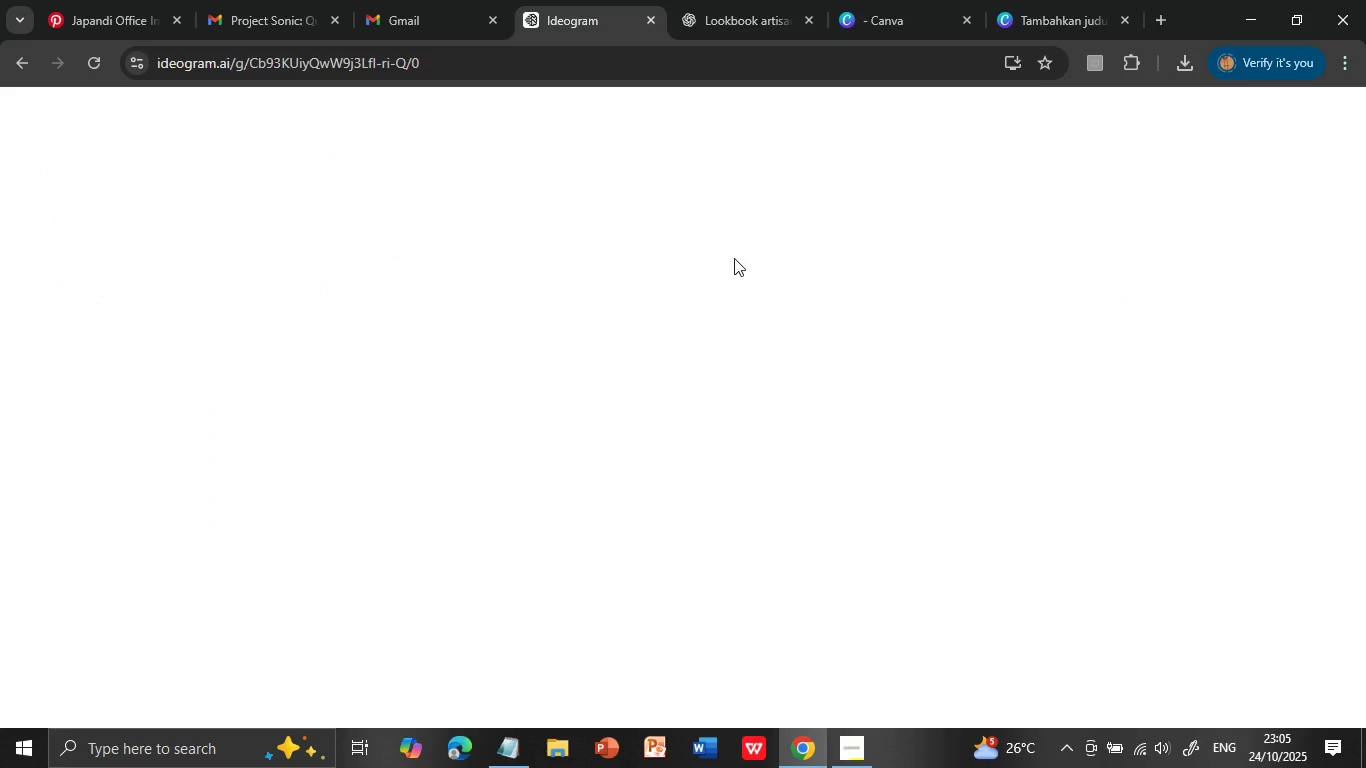 
wait(5.32)
 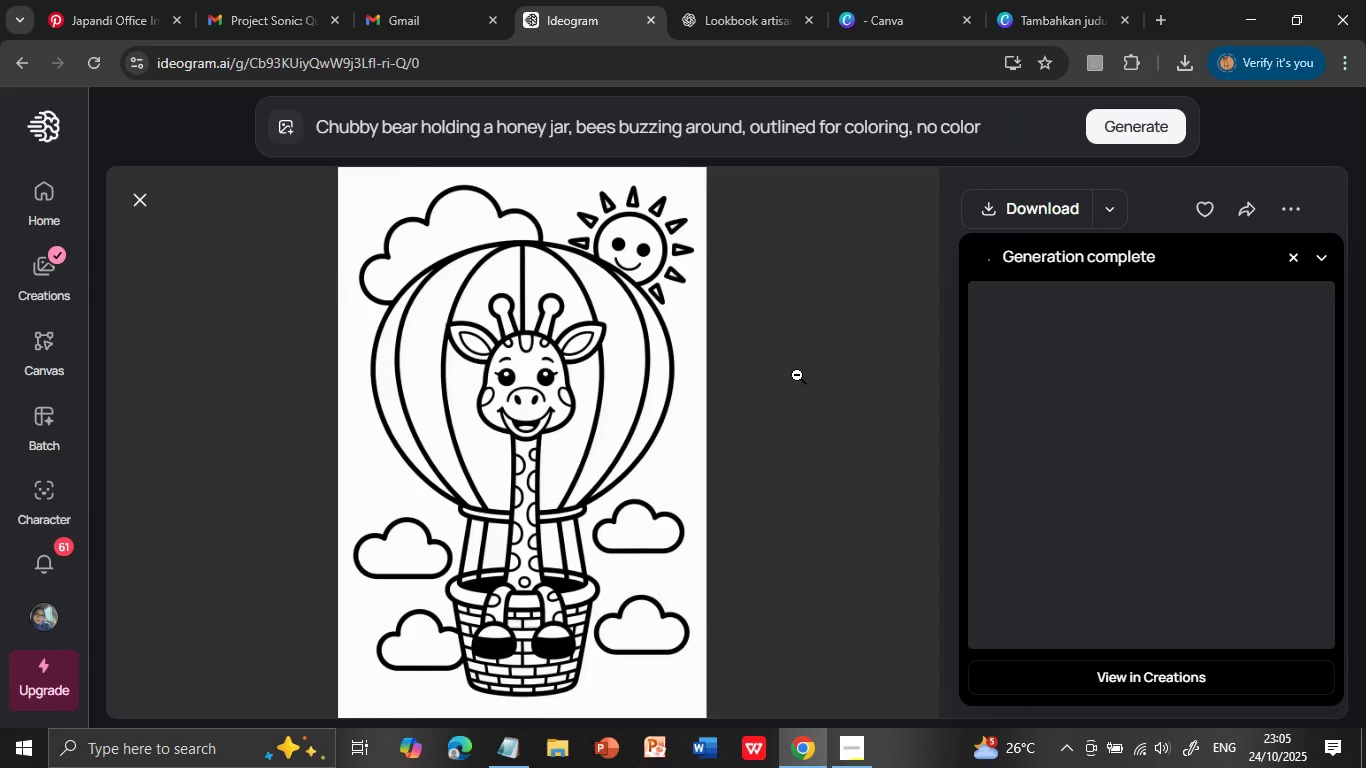 
left_click([1155, 456])
 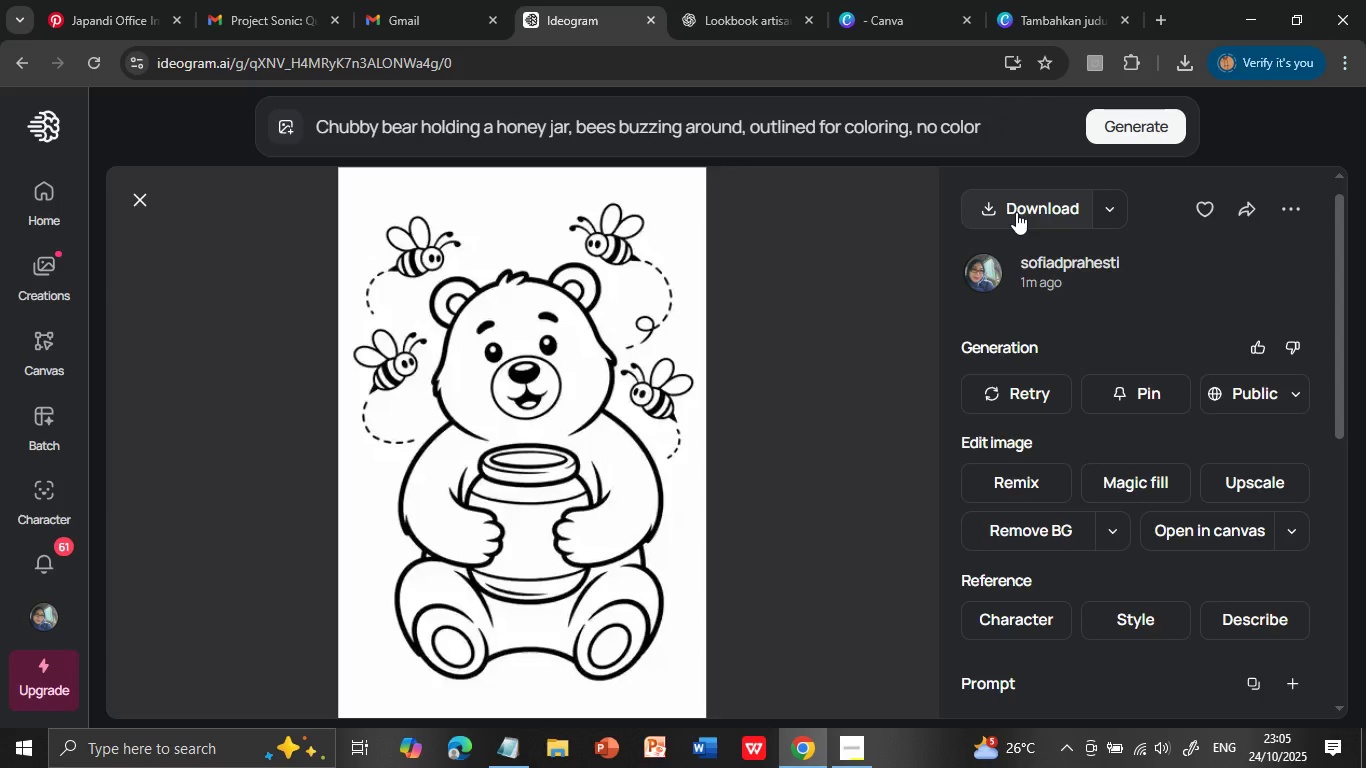 
left_click([1016, 212])
 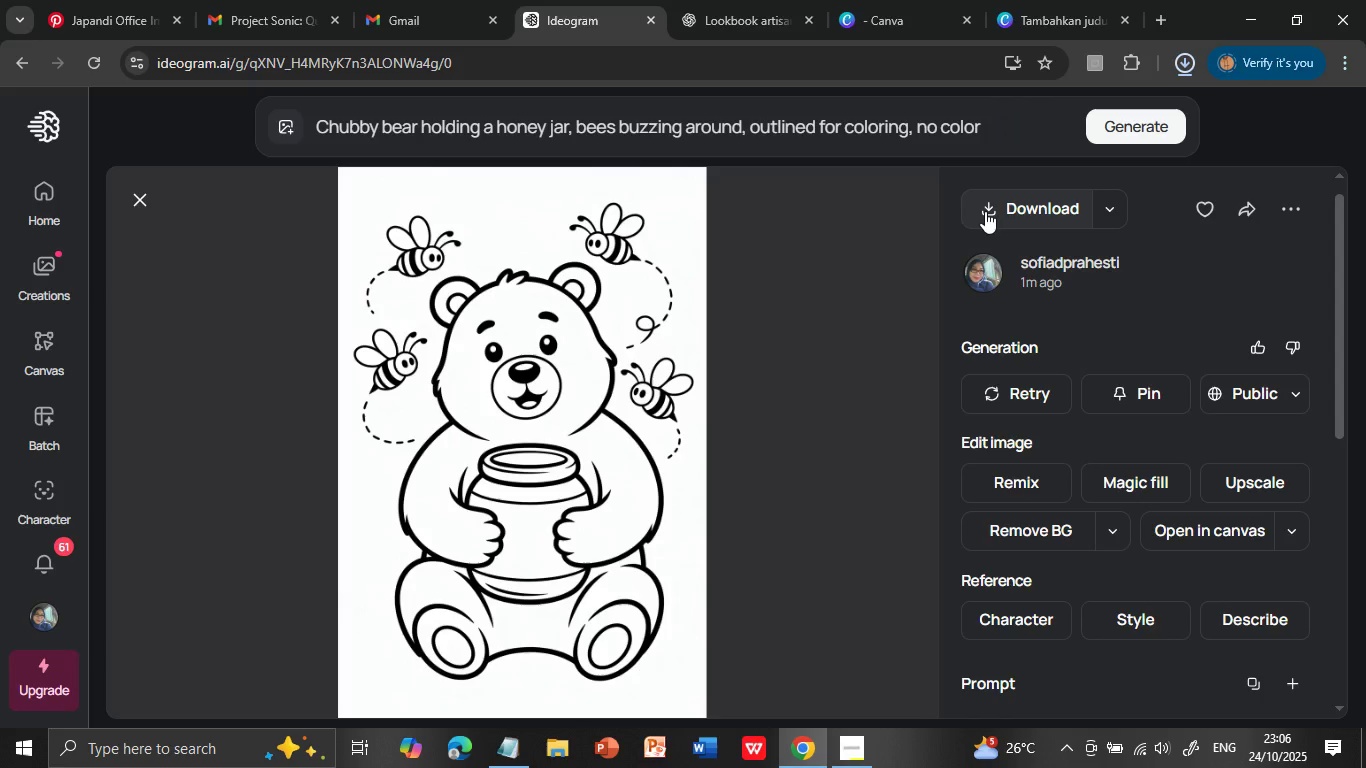 
wait(12.51)
 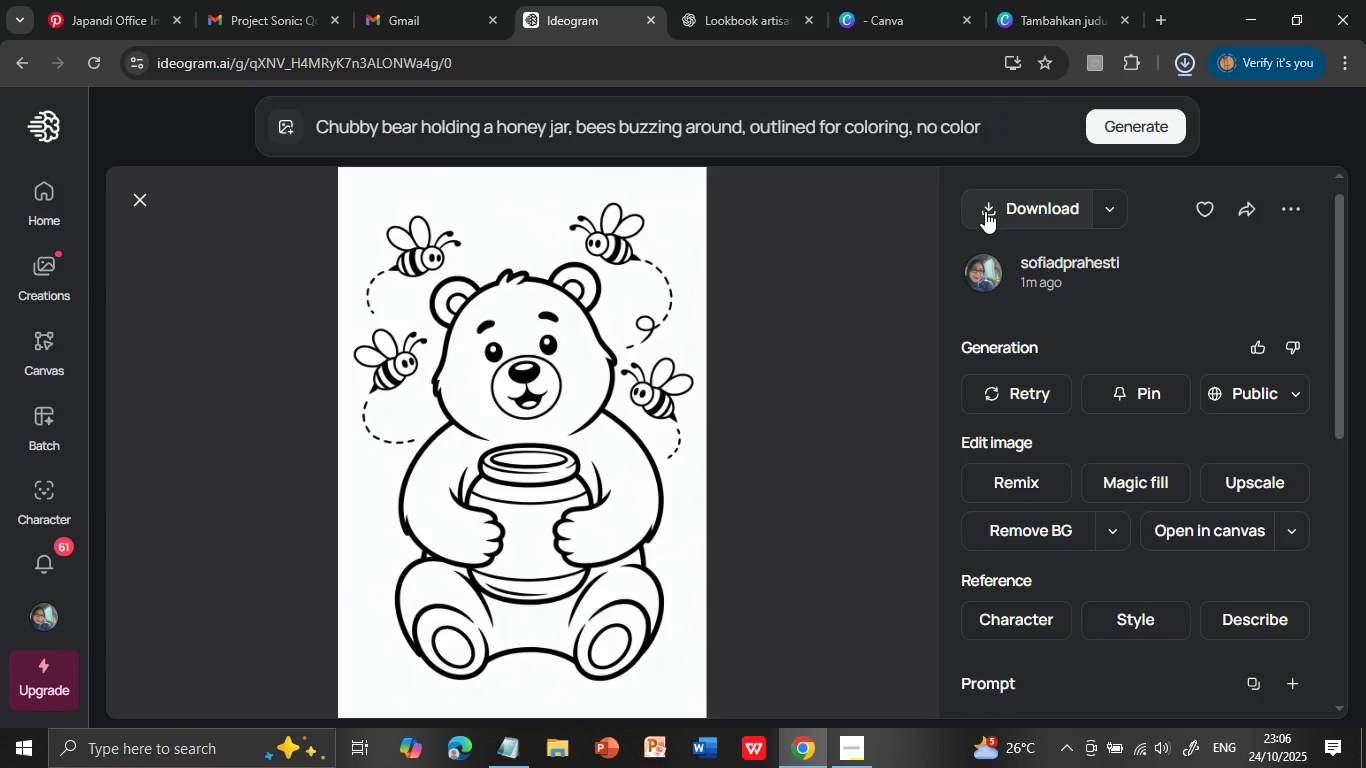 
left_click([1052, 28])
 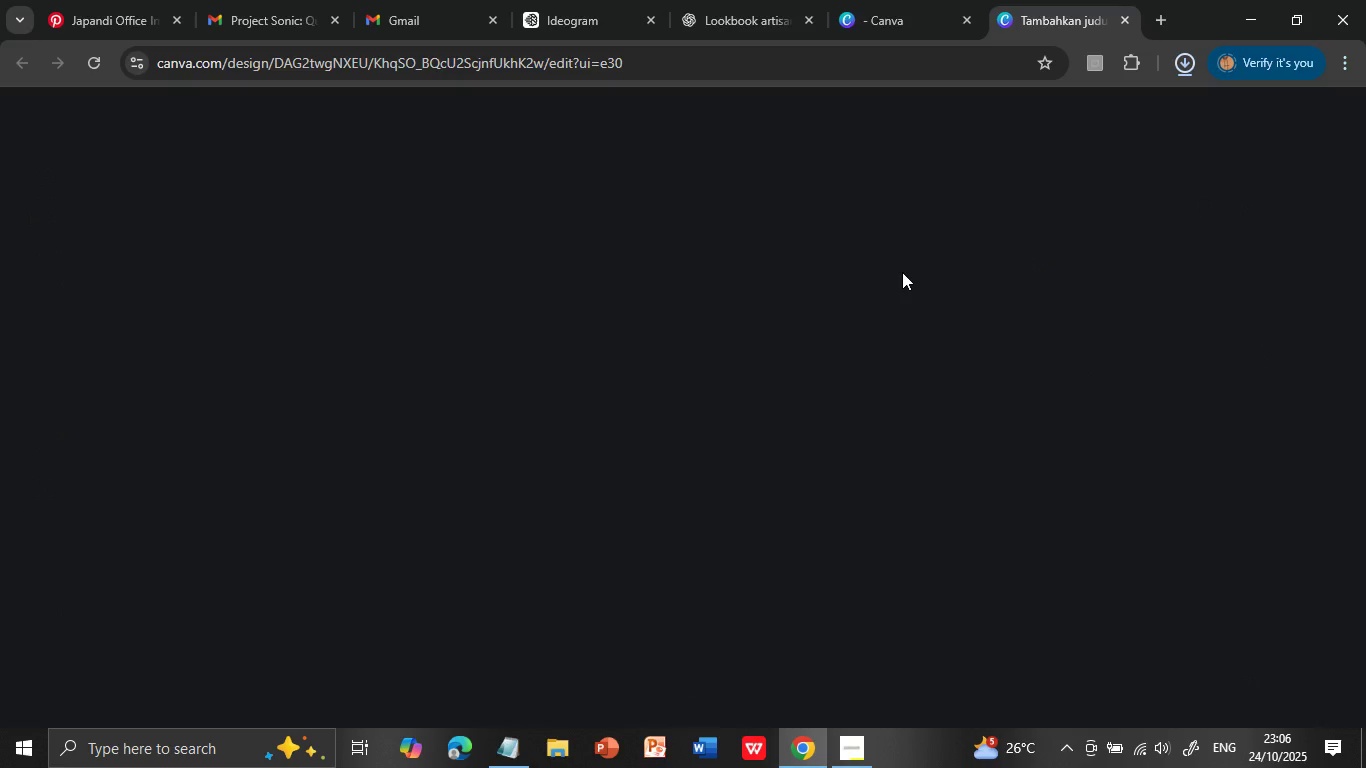 
mouse_move([898, 266])
 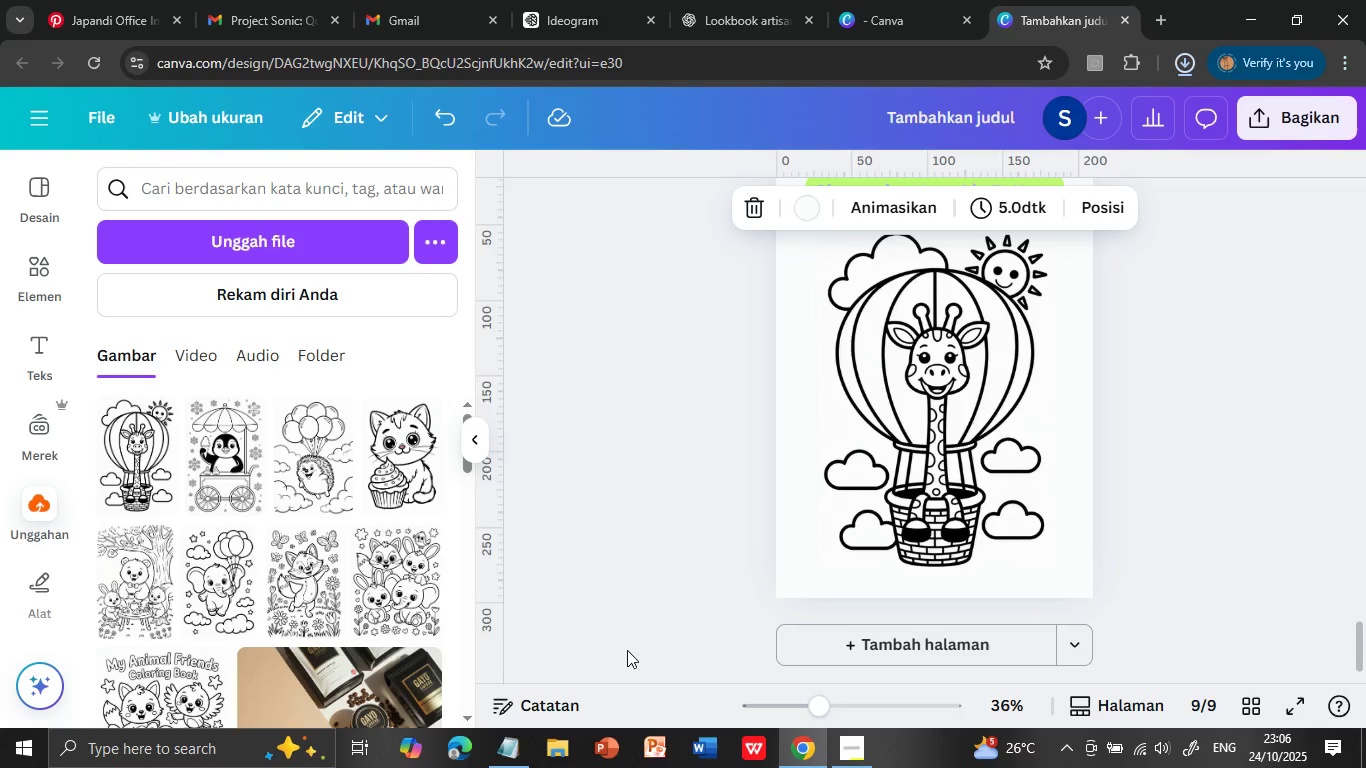 
scroll: coordinate [796, 480], scroll_direction: down, amount: 4.0
 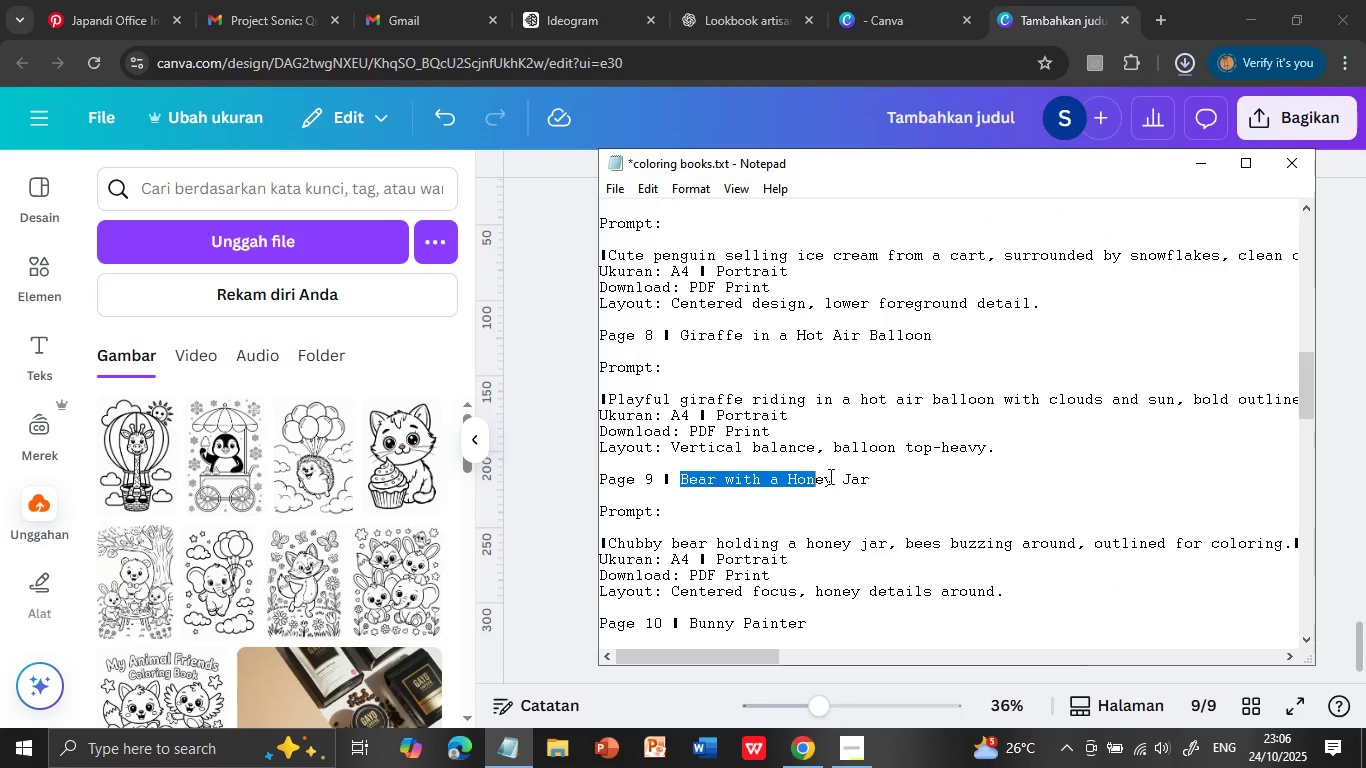 
scroll: coordinate [767, 445], scroll_direction: up, amount: 3.0
 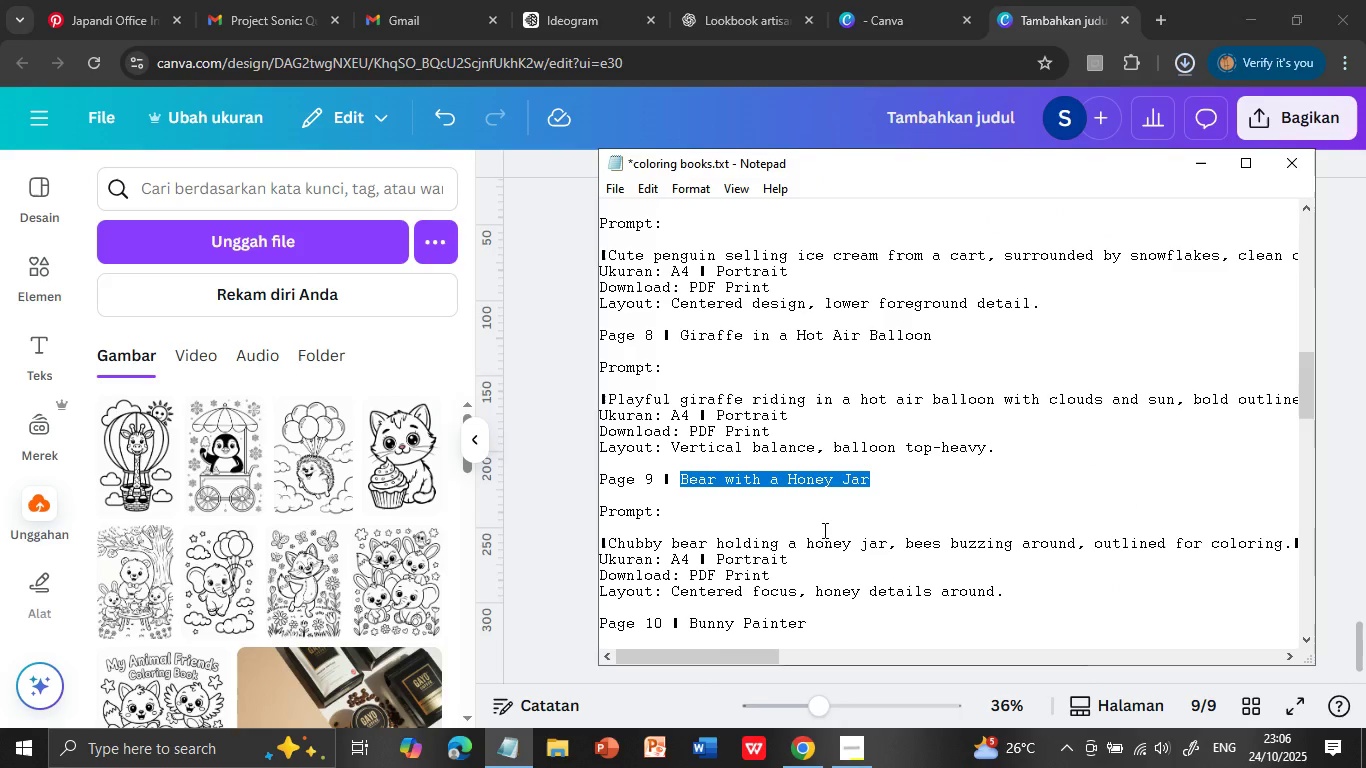 
scroll: coordinate [768, 445], scroll_direction: down, amount: 3.0
 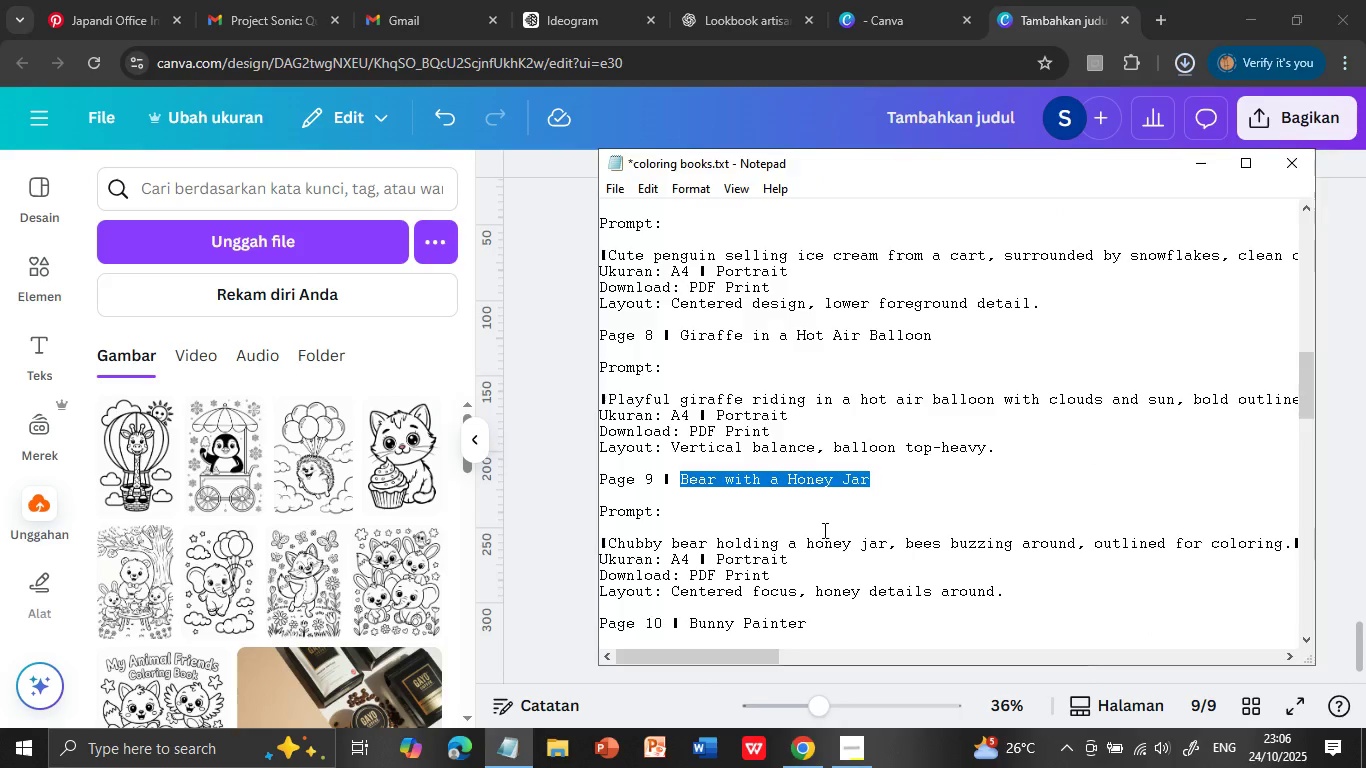 
left_click([495, 754])
 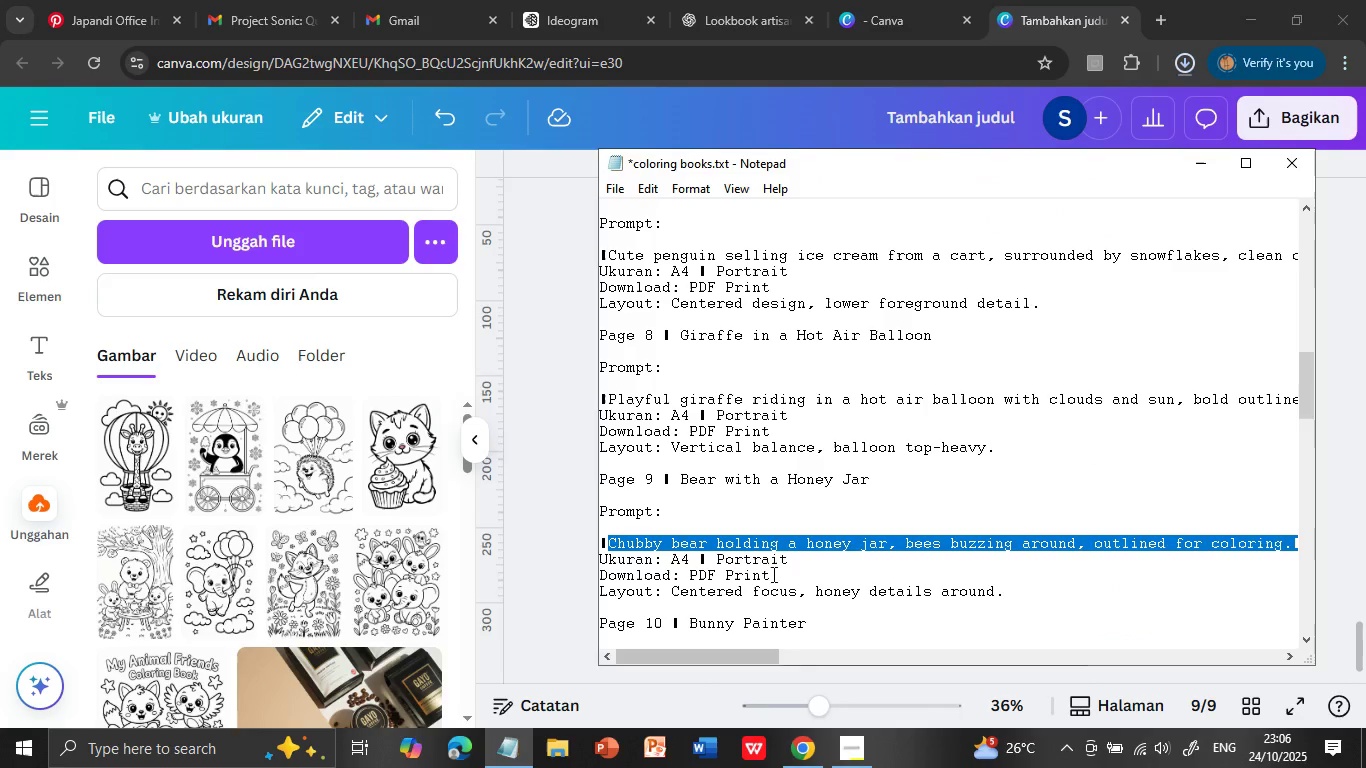 
left_click_drag(start_coordinate=[679, 479], to_coordinate=[888, 484])
 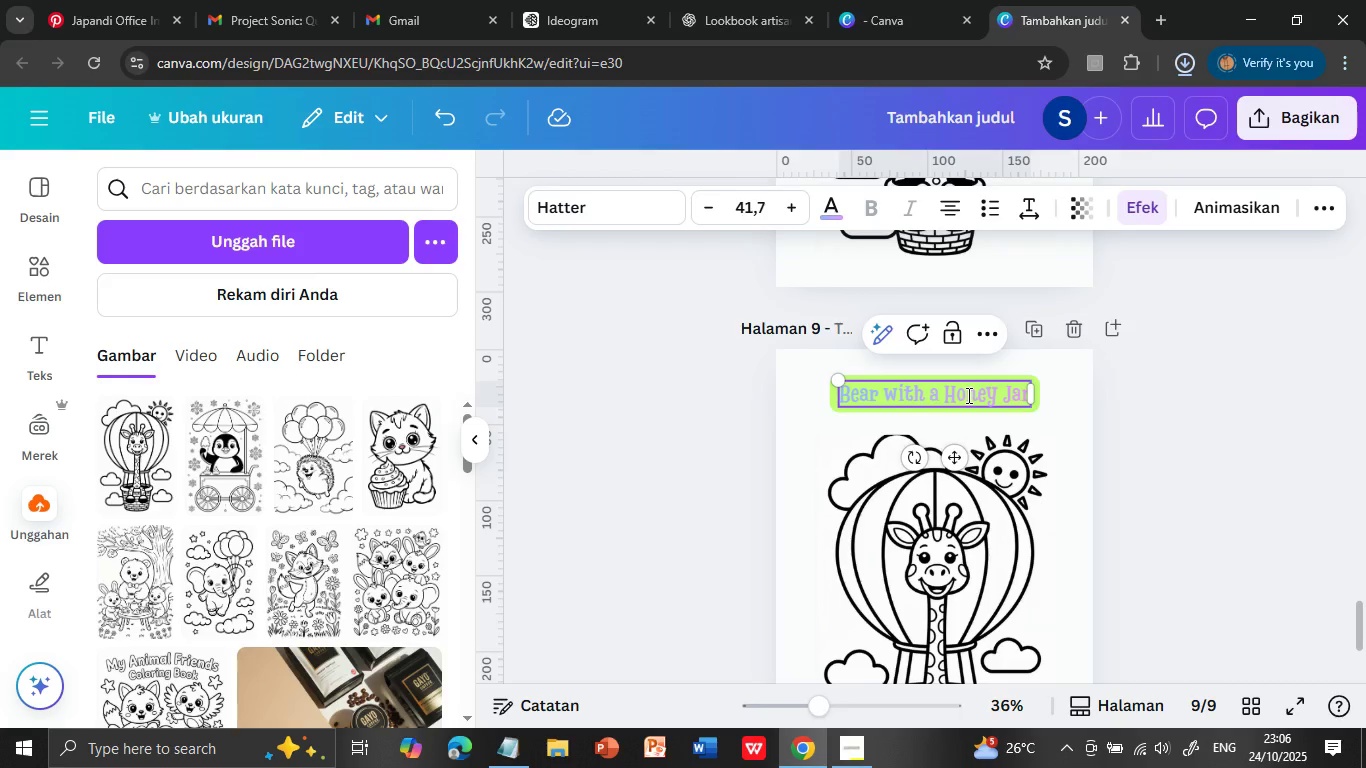 
key(Control+C)
 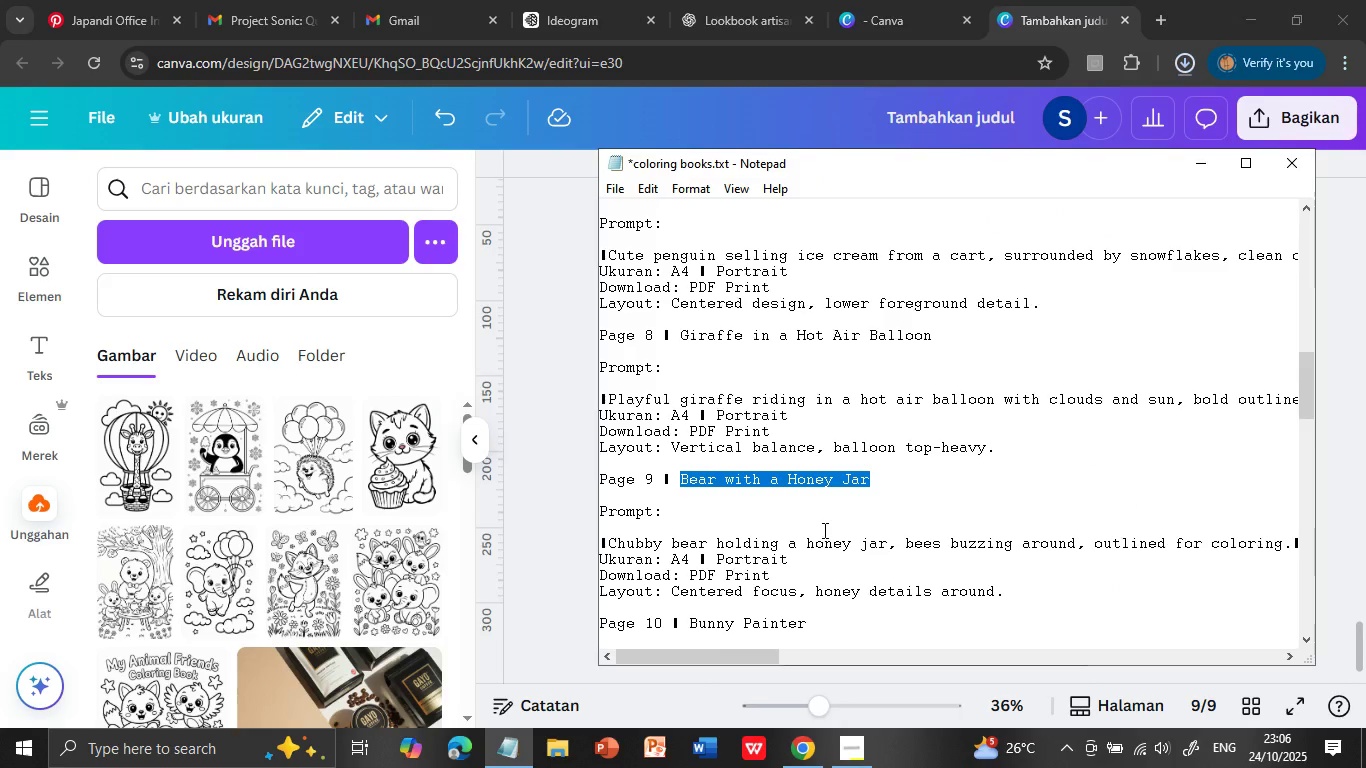 
left_click([1033, 19])
 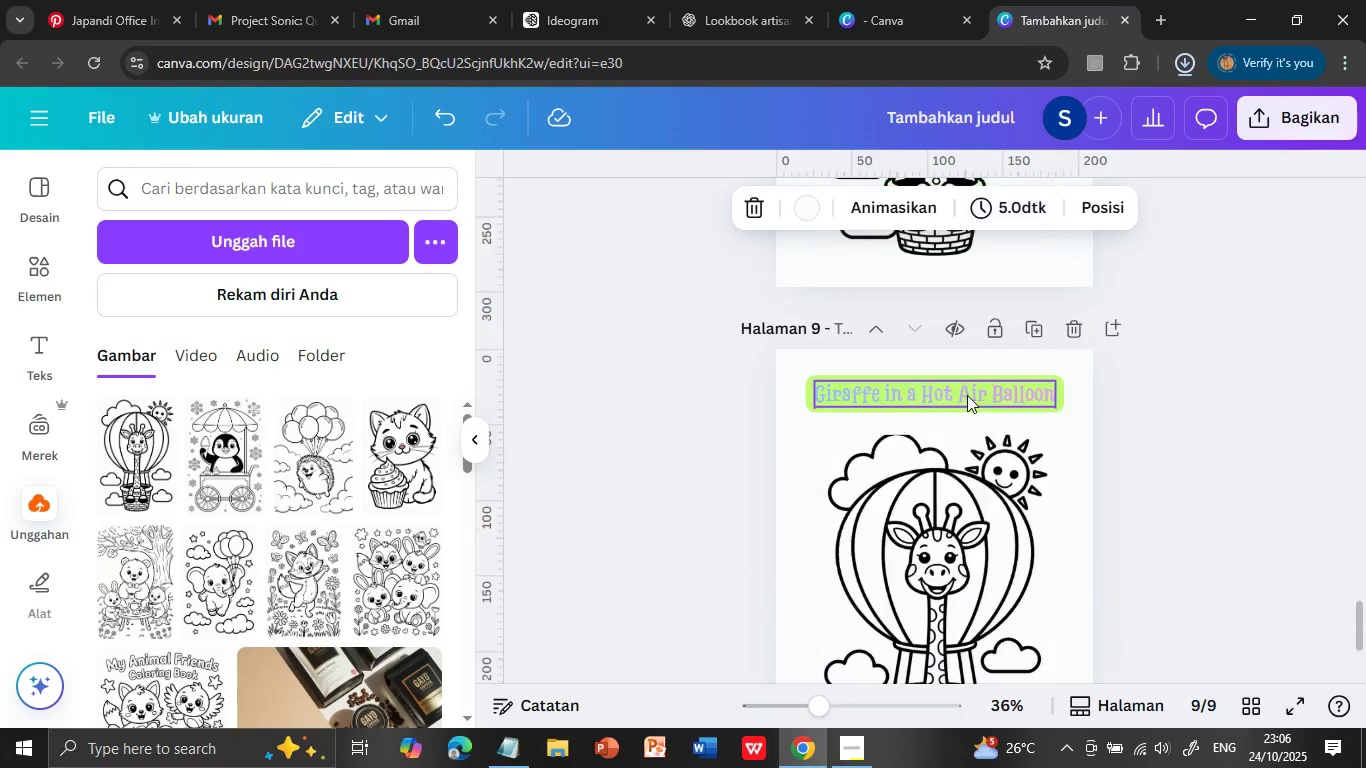 
scroll: coordinate [1026, 324], scroll_direction: up, amount: 2.0
 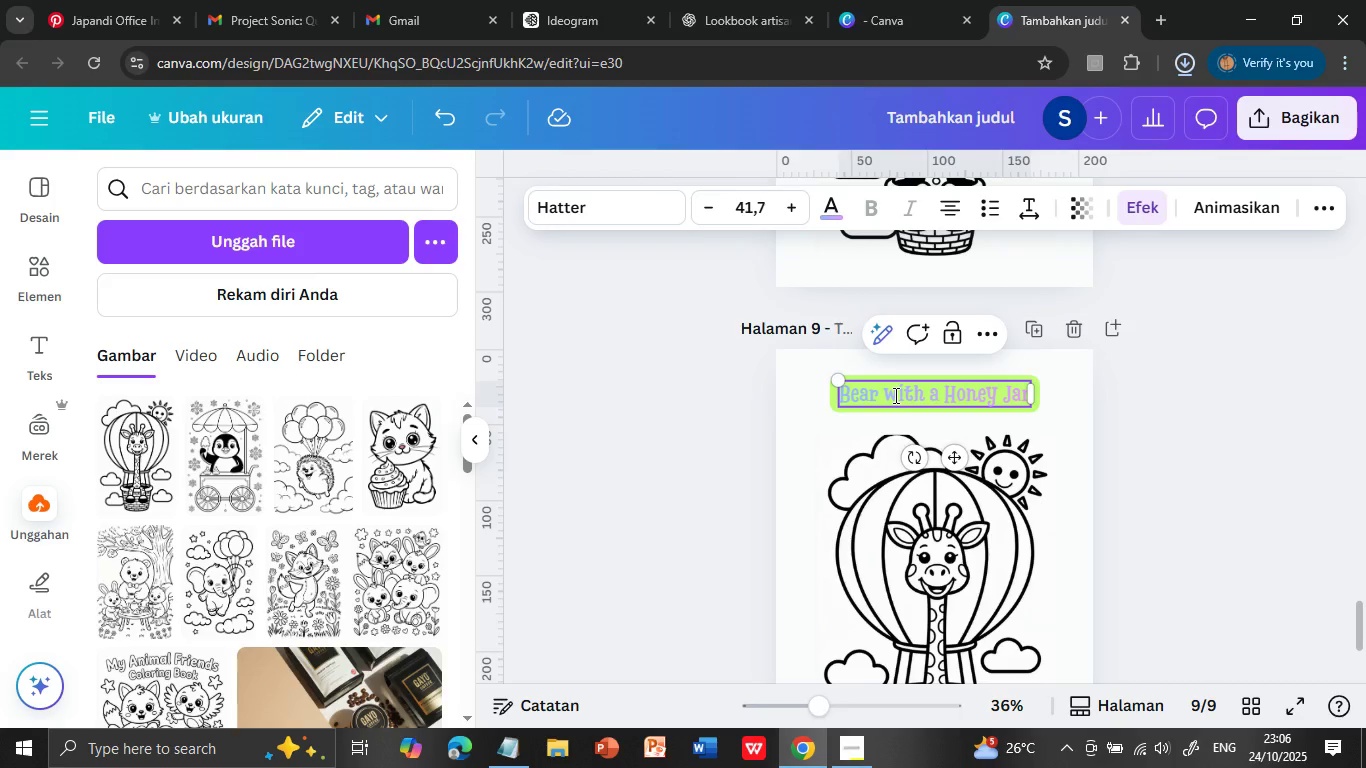 
left_click([967, 395])
 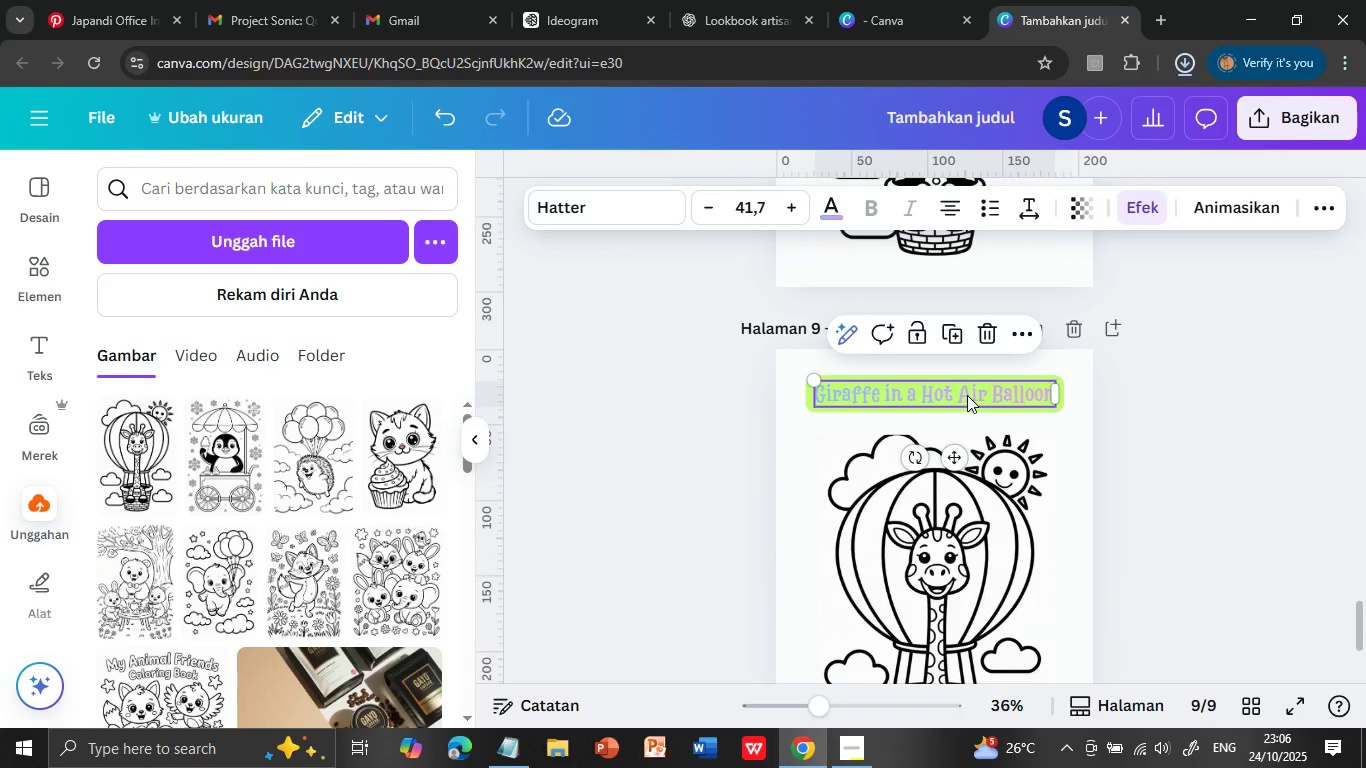 
left_click([967, 395])
 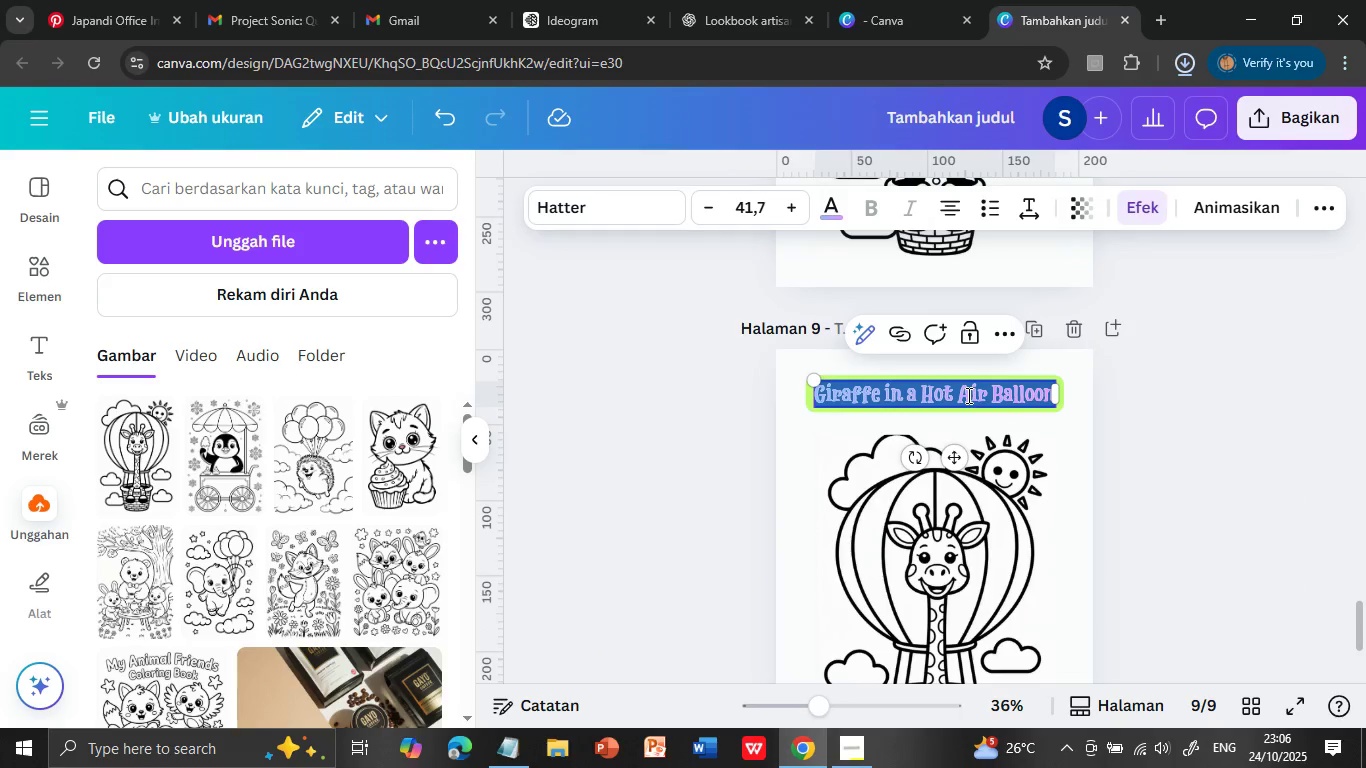 
hold_key(key=ControlLeft, duration=0.84)
 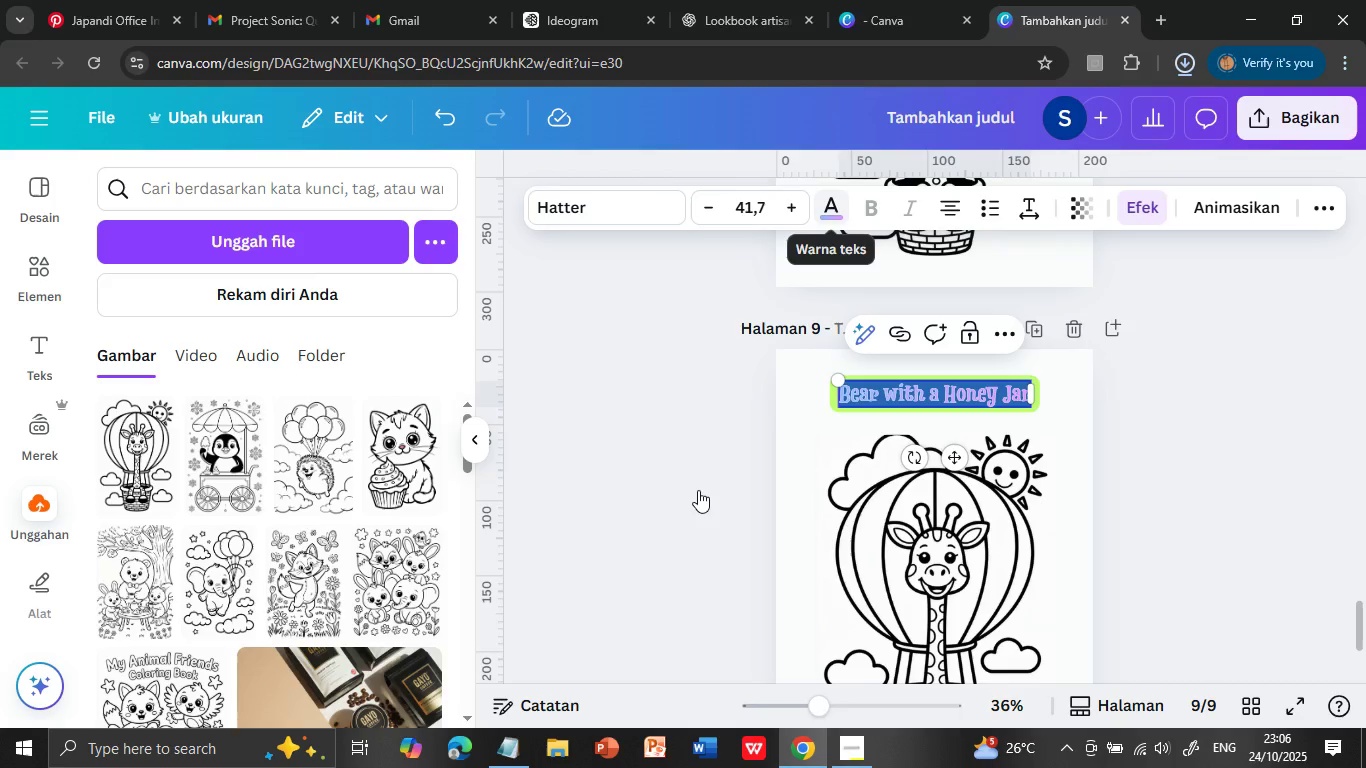 
left_click([967, 395])
 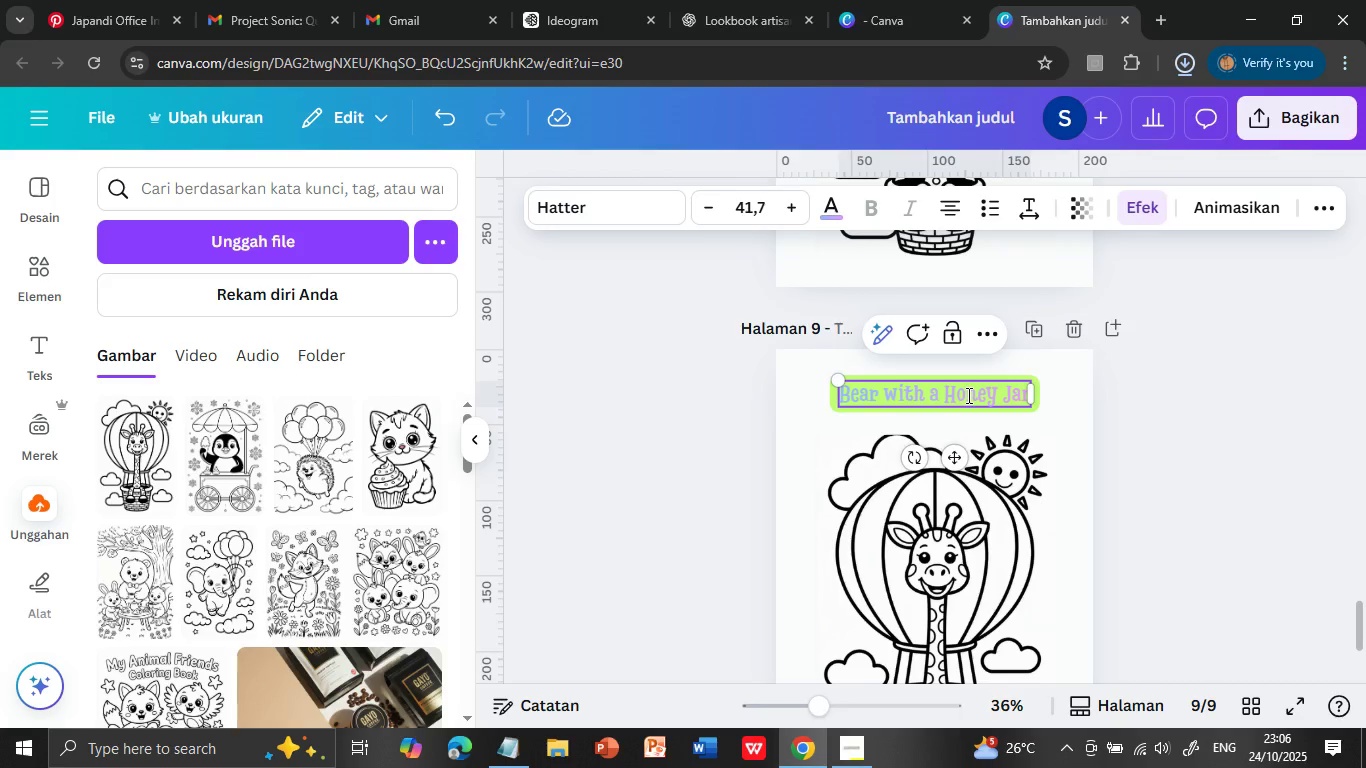 
left_click([967, 395])
 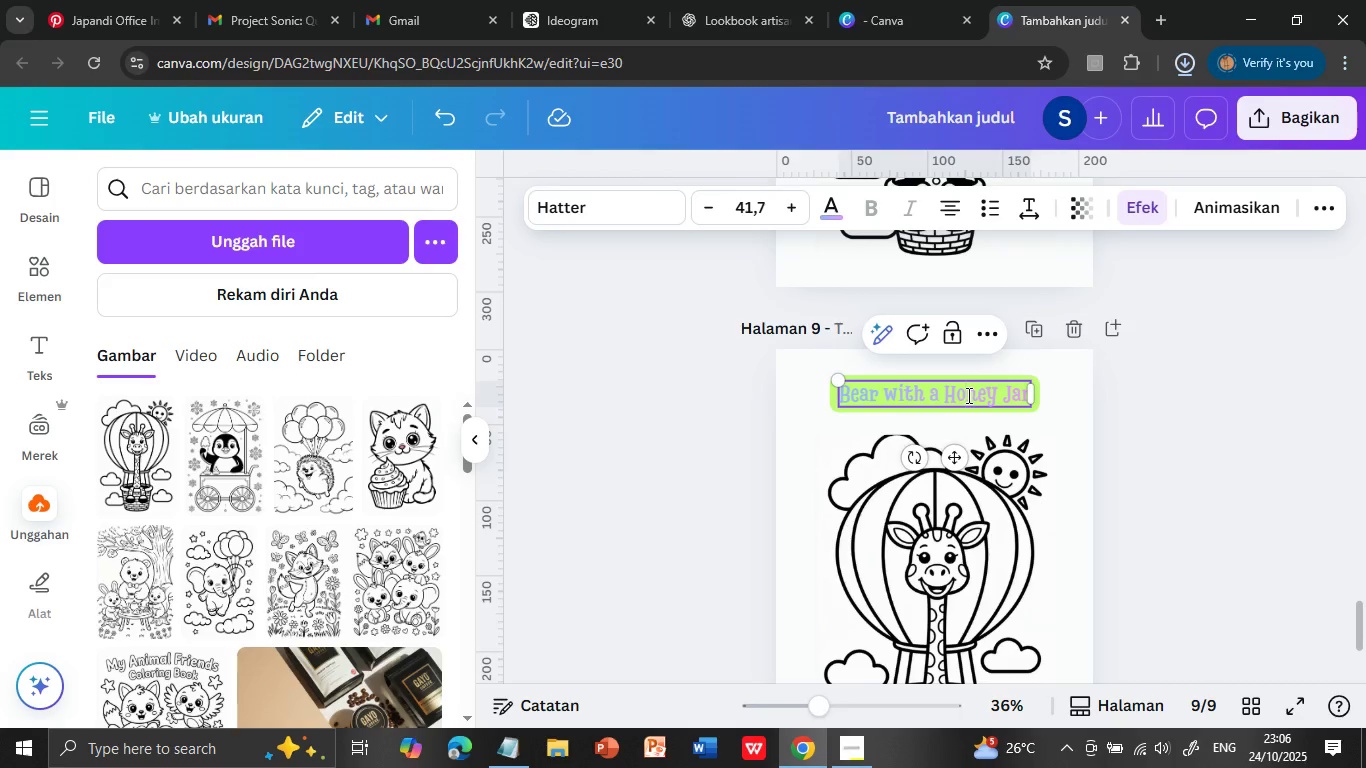 
double_click([894, 395])
 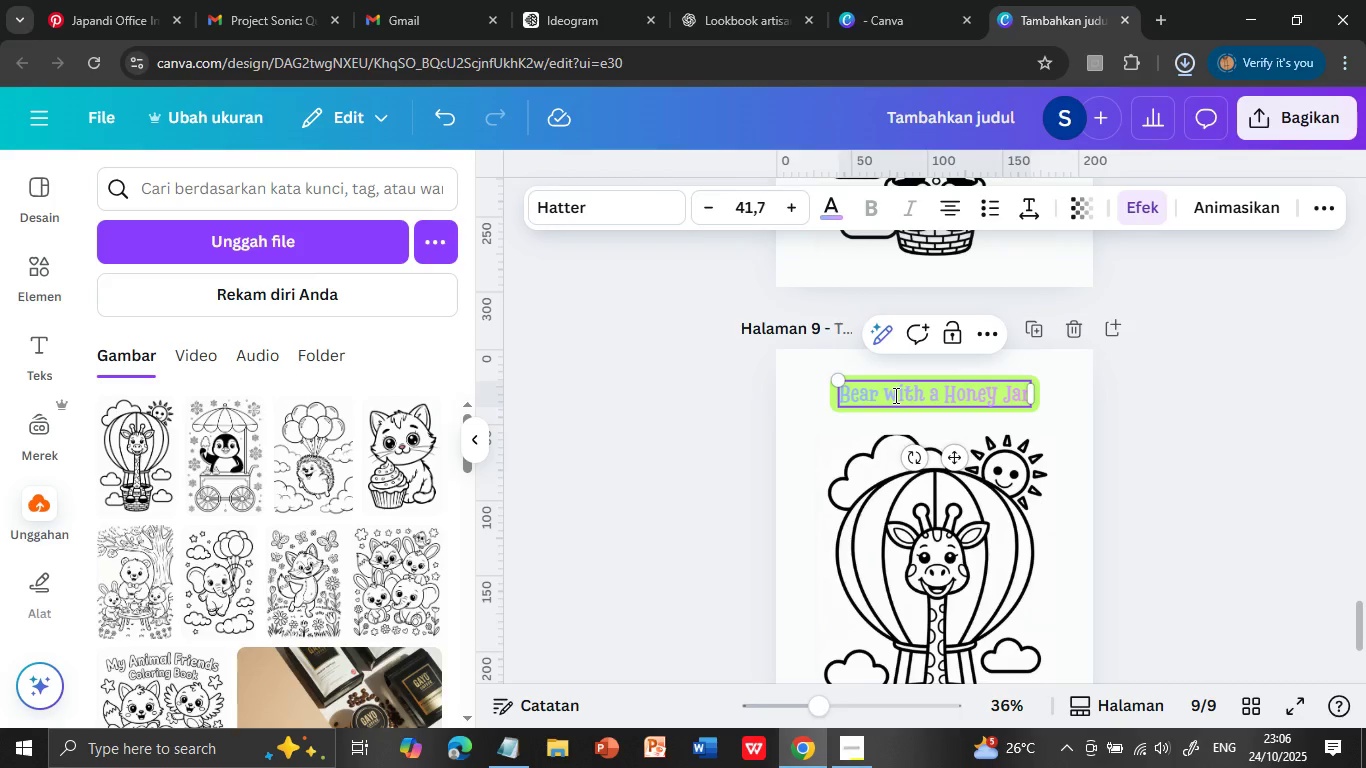 
triple_click([894, 395])
 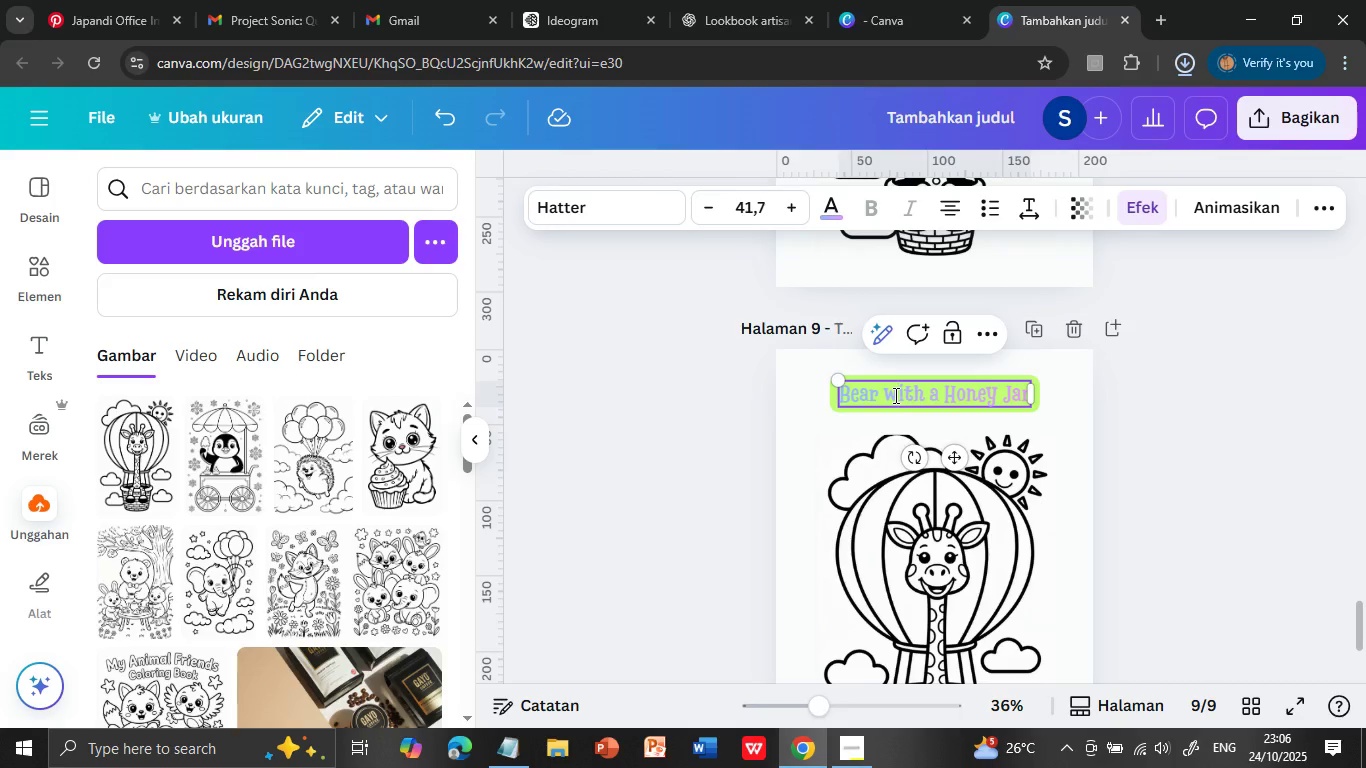 
left_click([829, 204])
 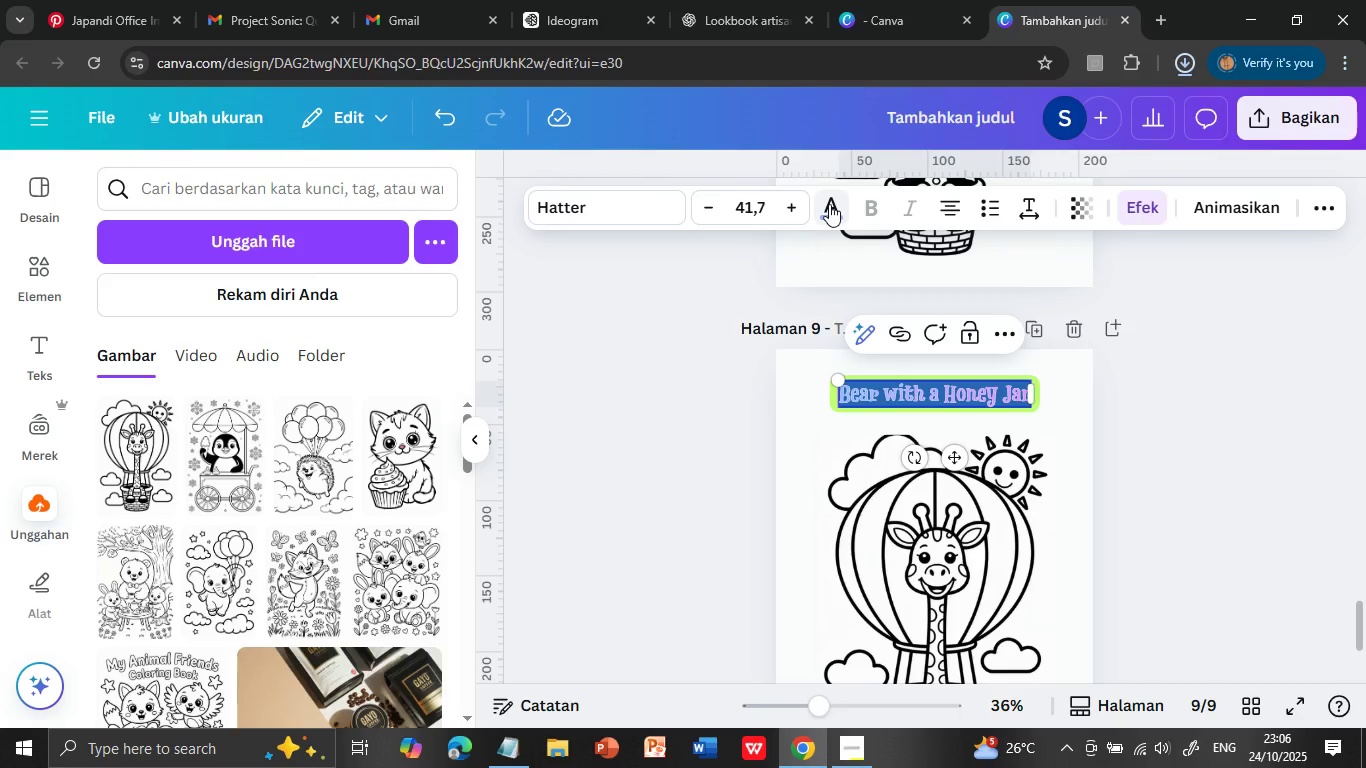 
scroll: coordinate [342, 550], scroll_direction: down, amount: 6.0
 